 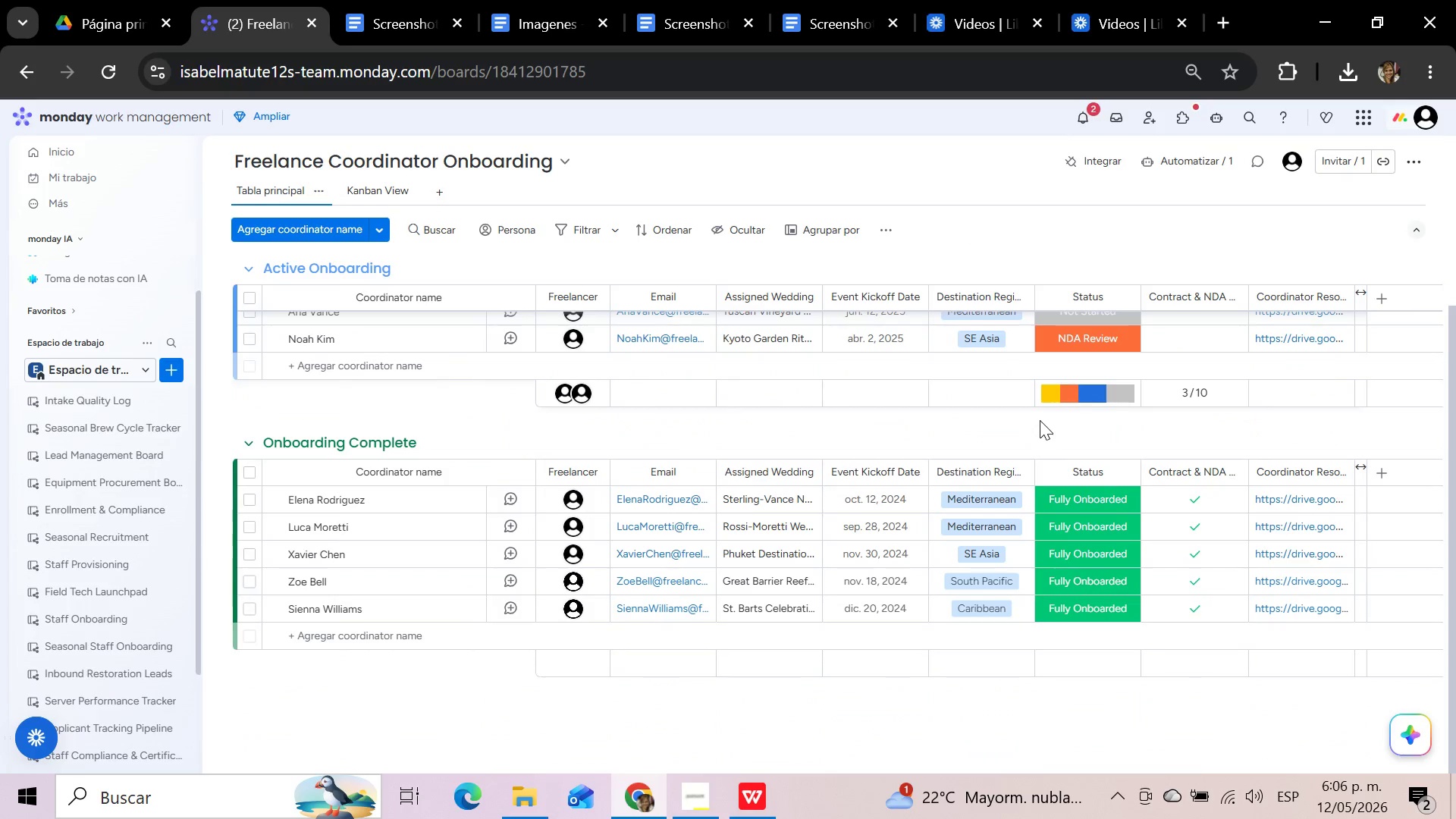 
scroll: coordinate [1040, 420], scroll_direction: up, amount: 5.0
 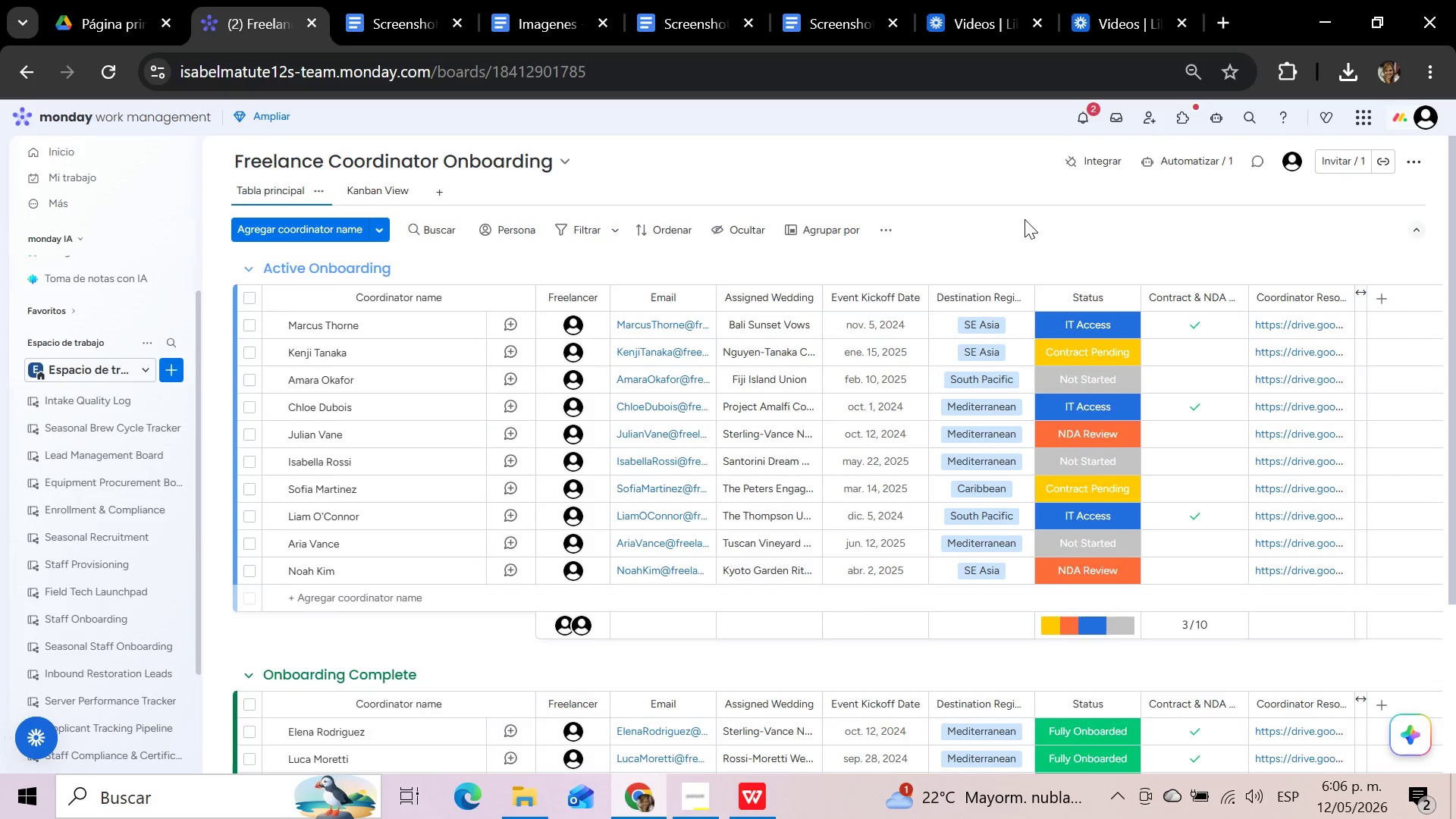 
wait(16.35)
 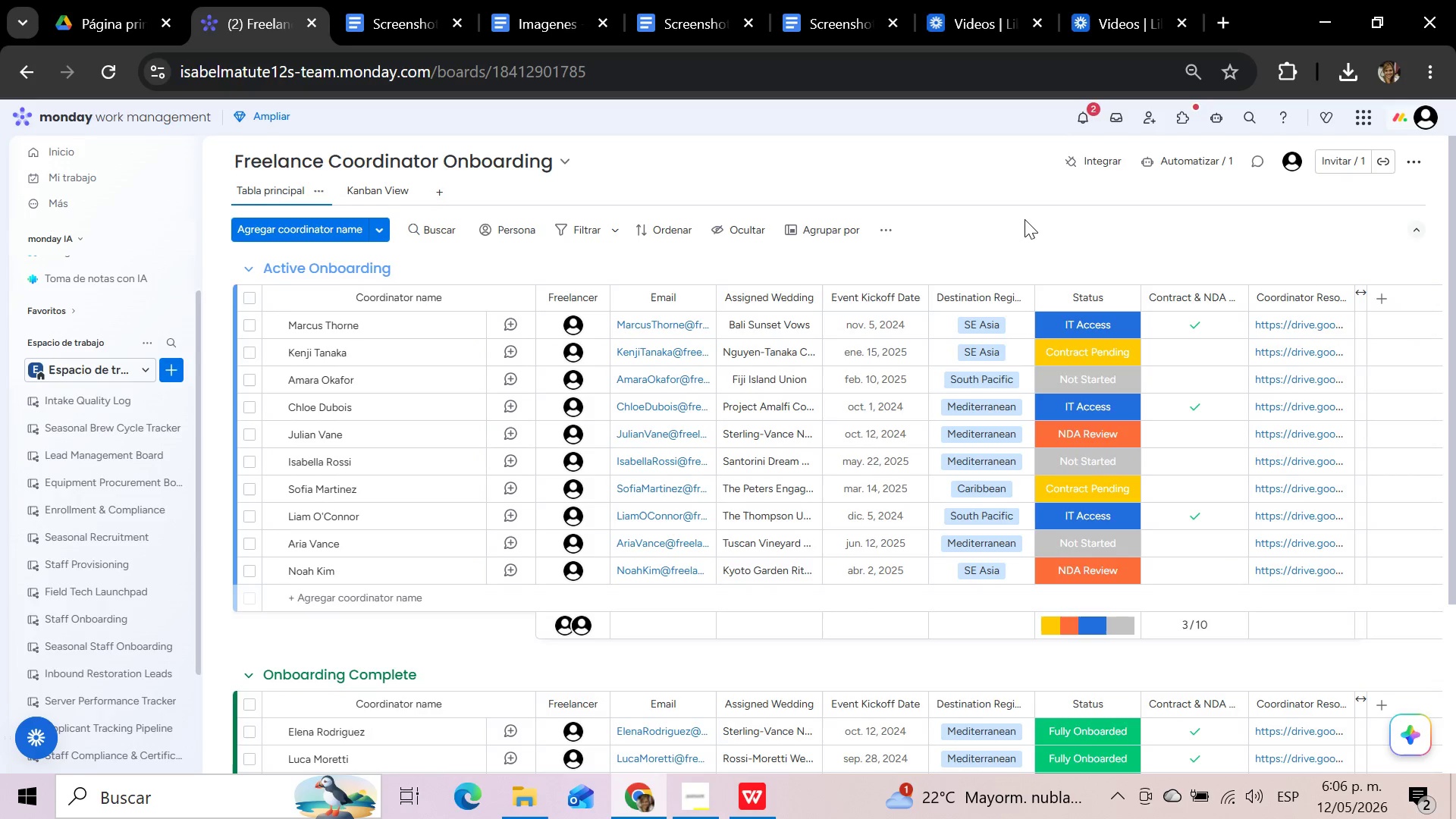 
scroll: coordinate [1025, 219], scroll_direction: down, amount: 3.0
 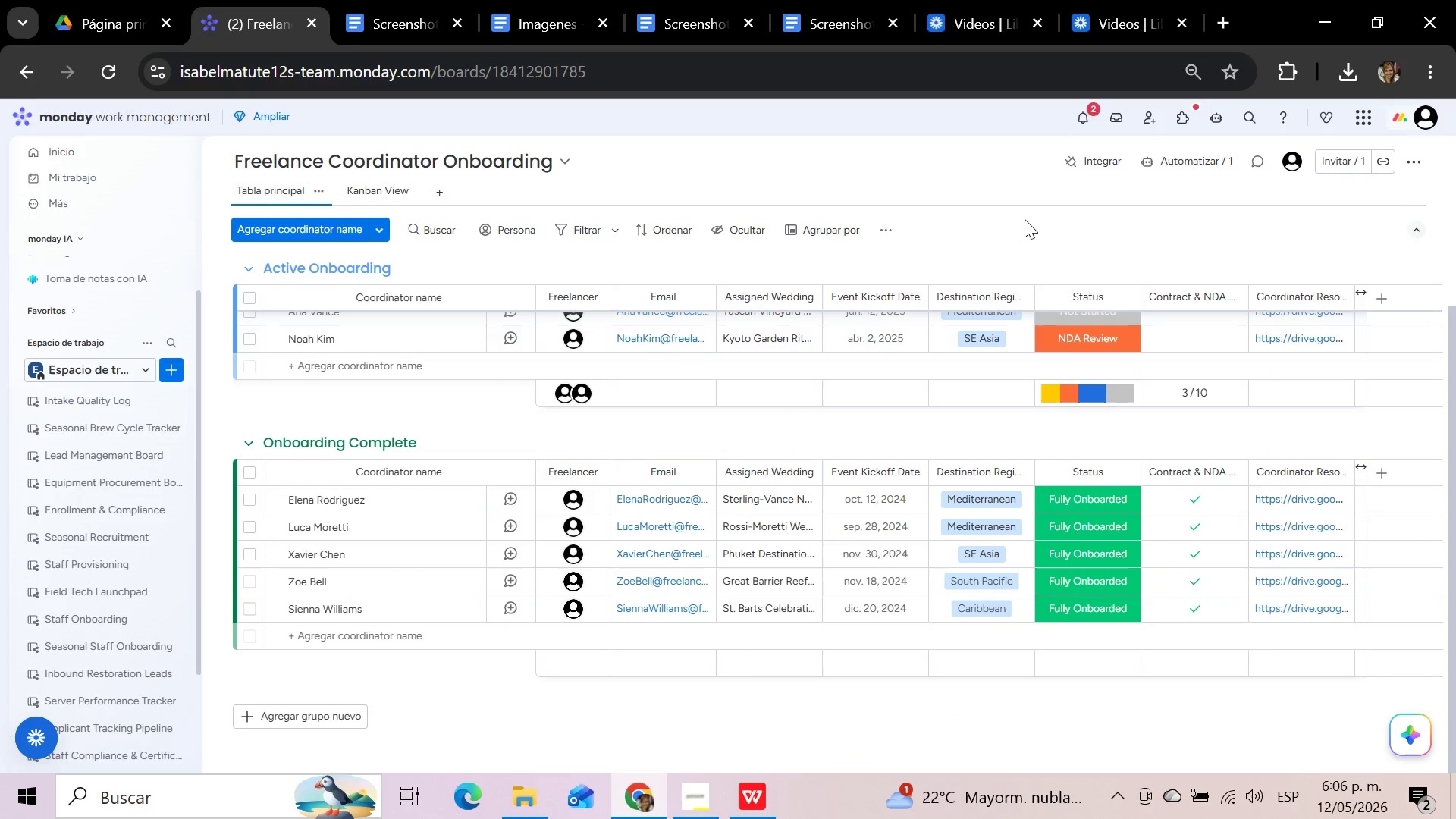 
scroll: coordinate [1025, 219], scroll_direction: up, amount: 5.0
 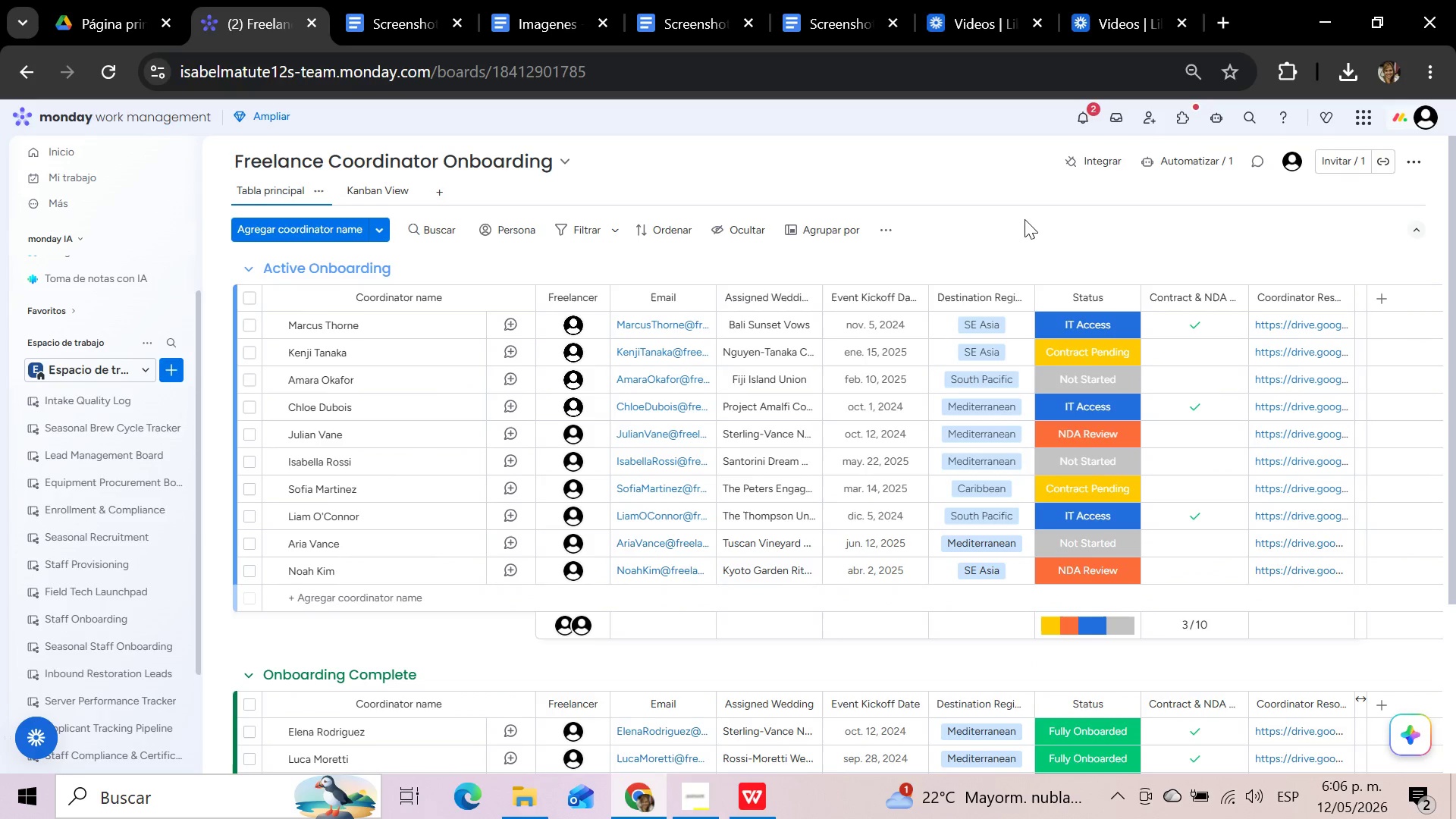 
key(Meta+Shift+S)
 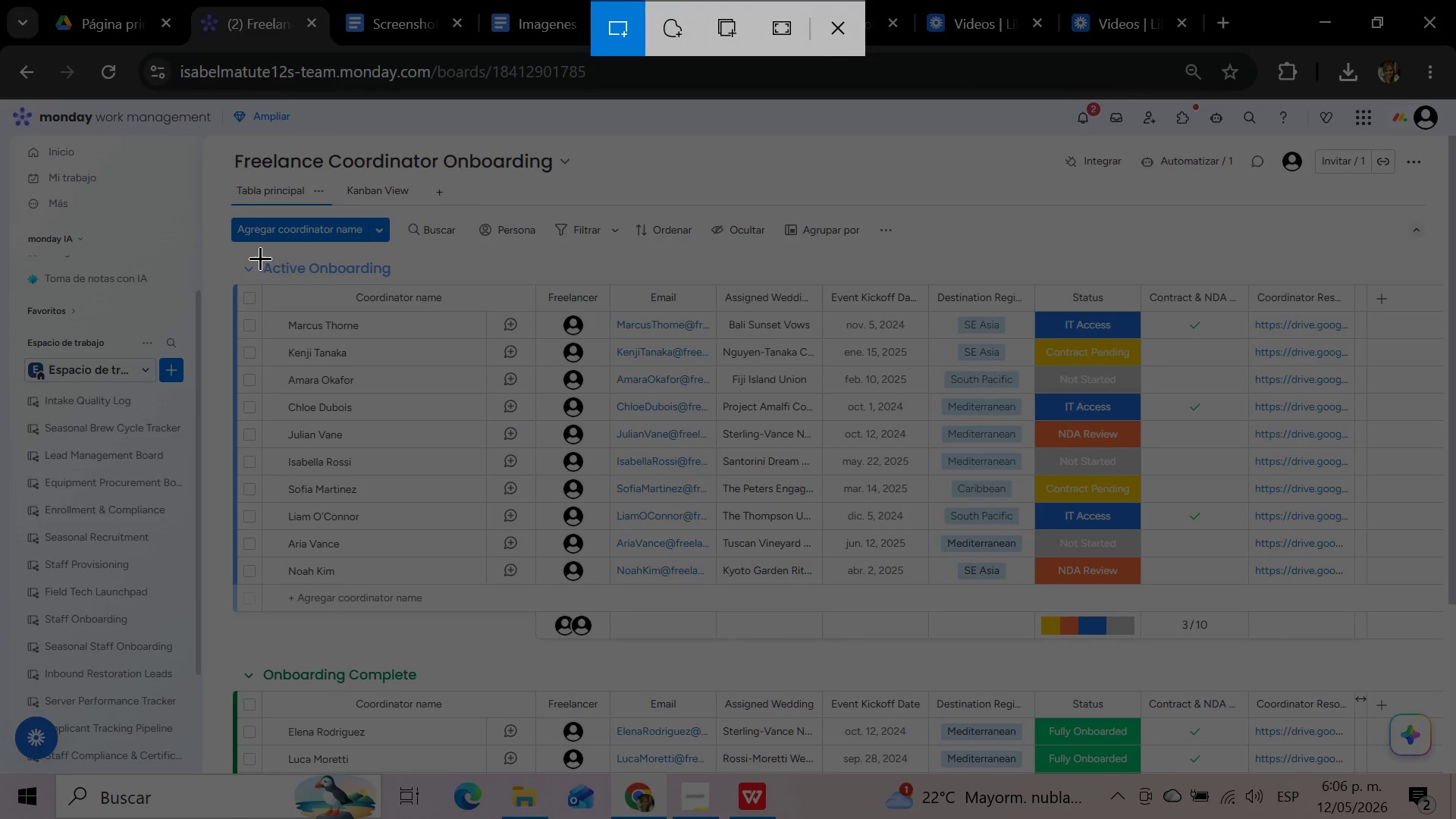 
left_click_drag(start_coordinate=[211, 255], to_coordinate=[1368, 391])
 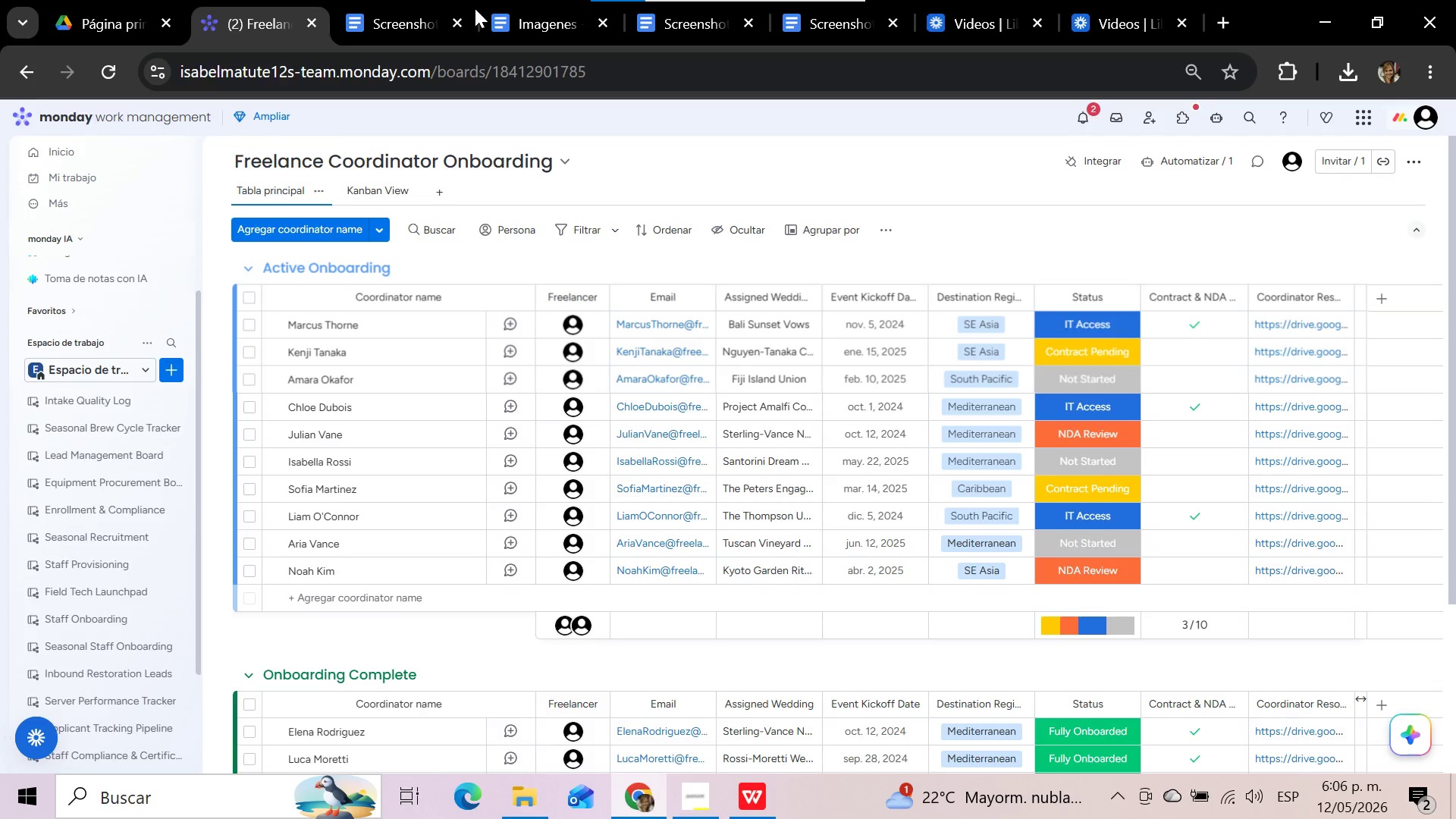 
left_click([428, 2])
 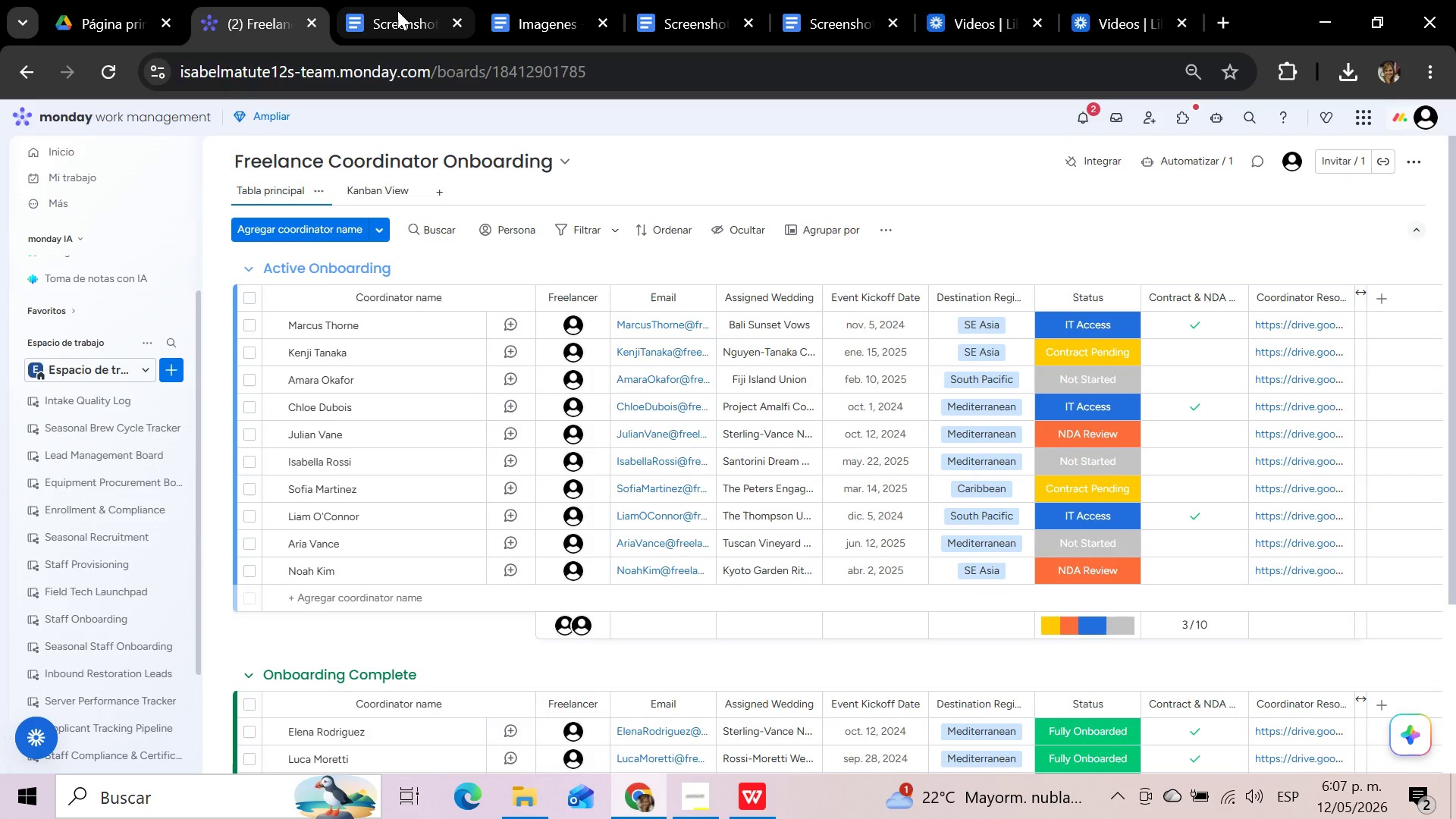 
left_click([394, 9])
 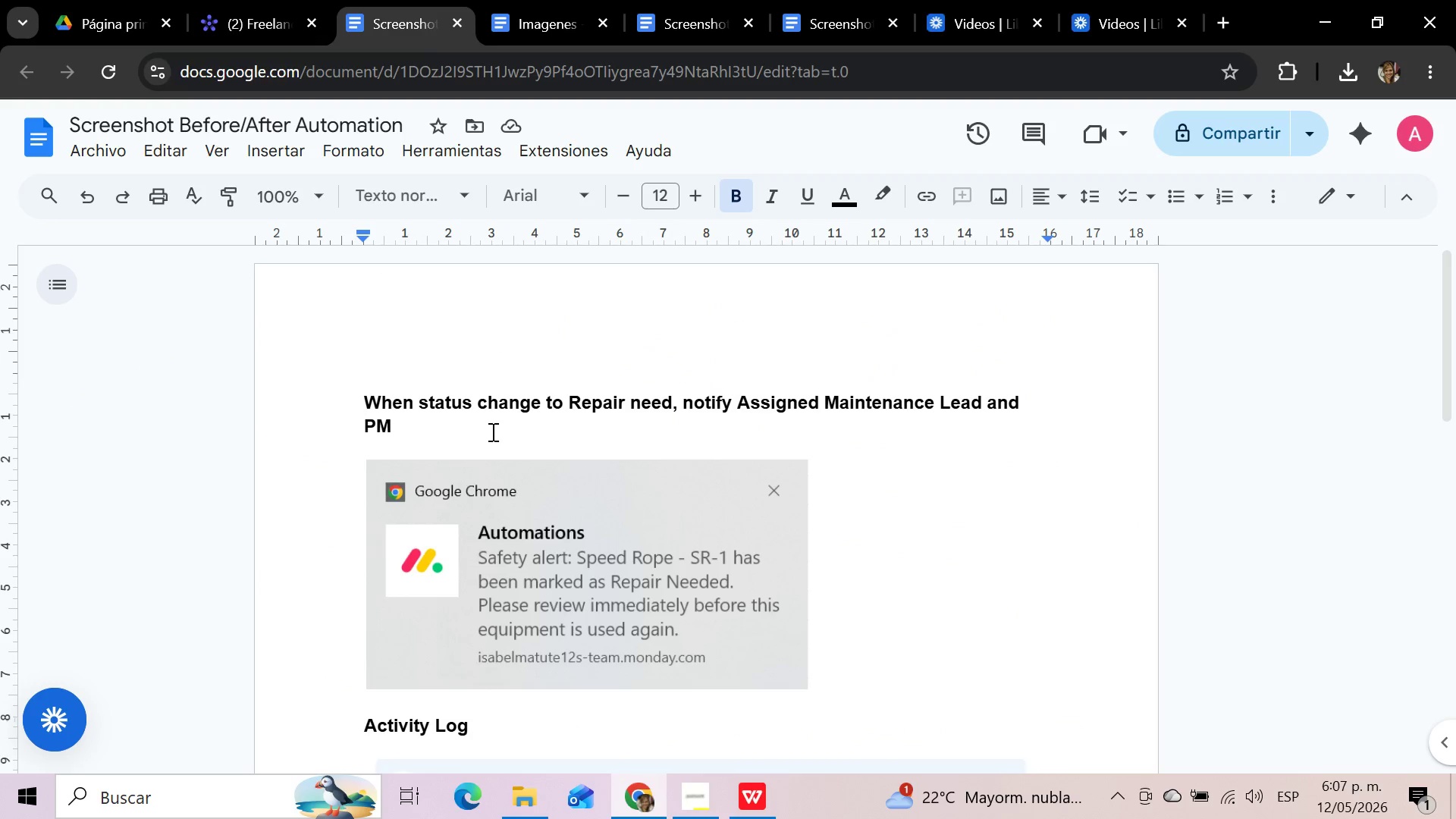 
left_click([486, 462])
 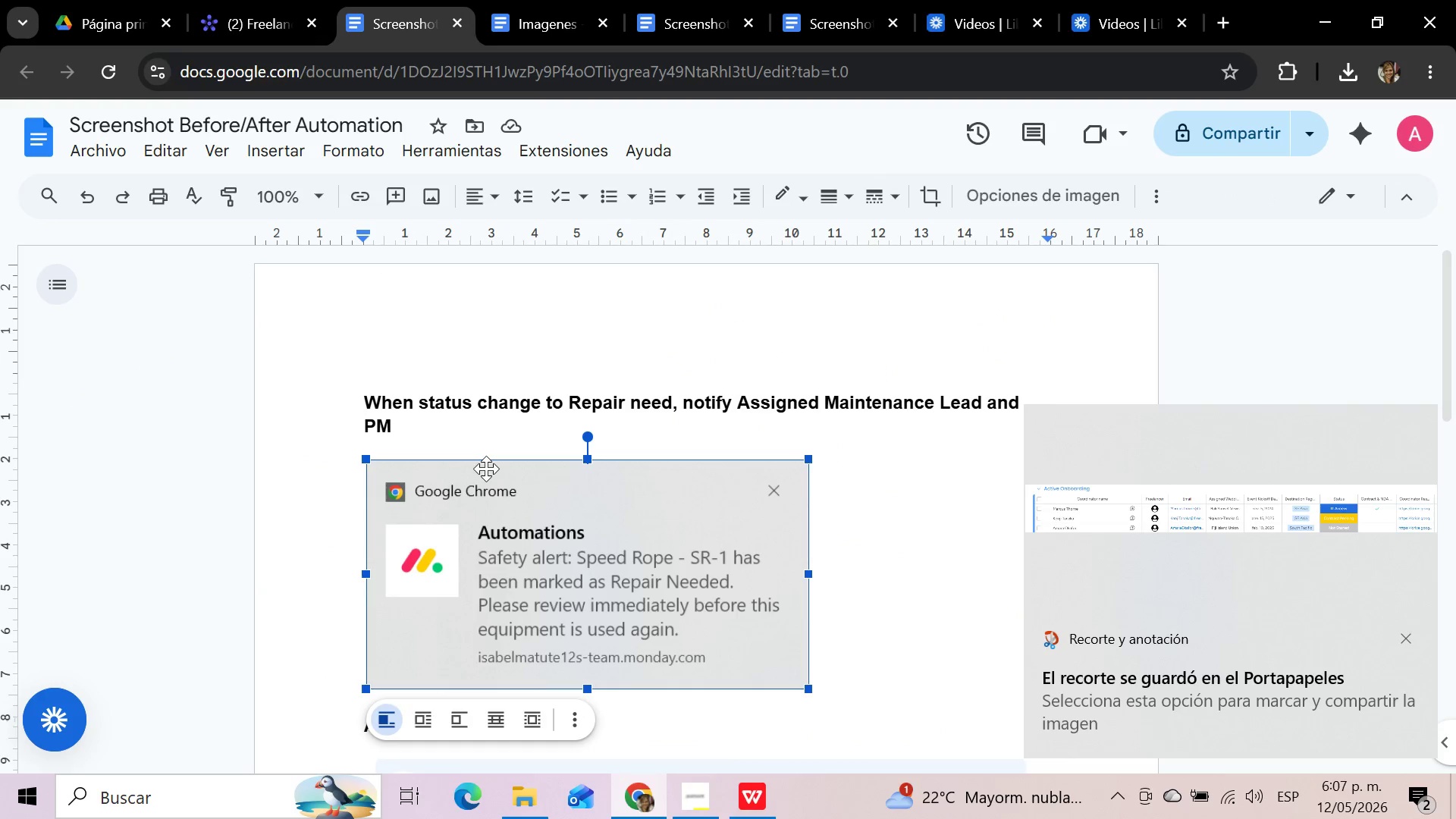 
key(Delete)
 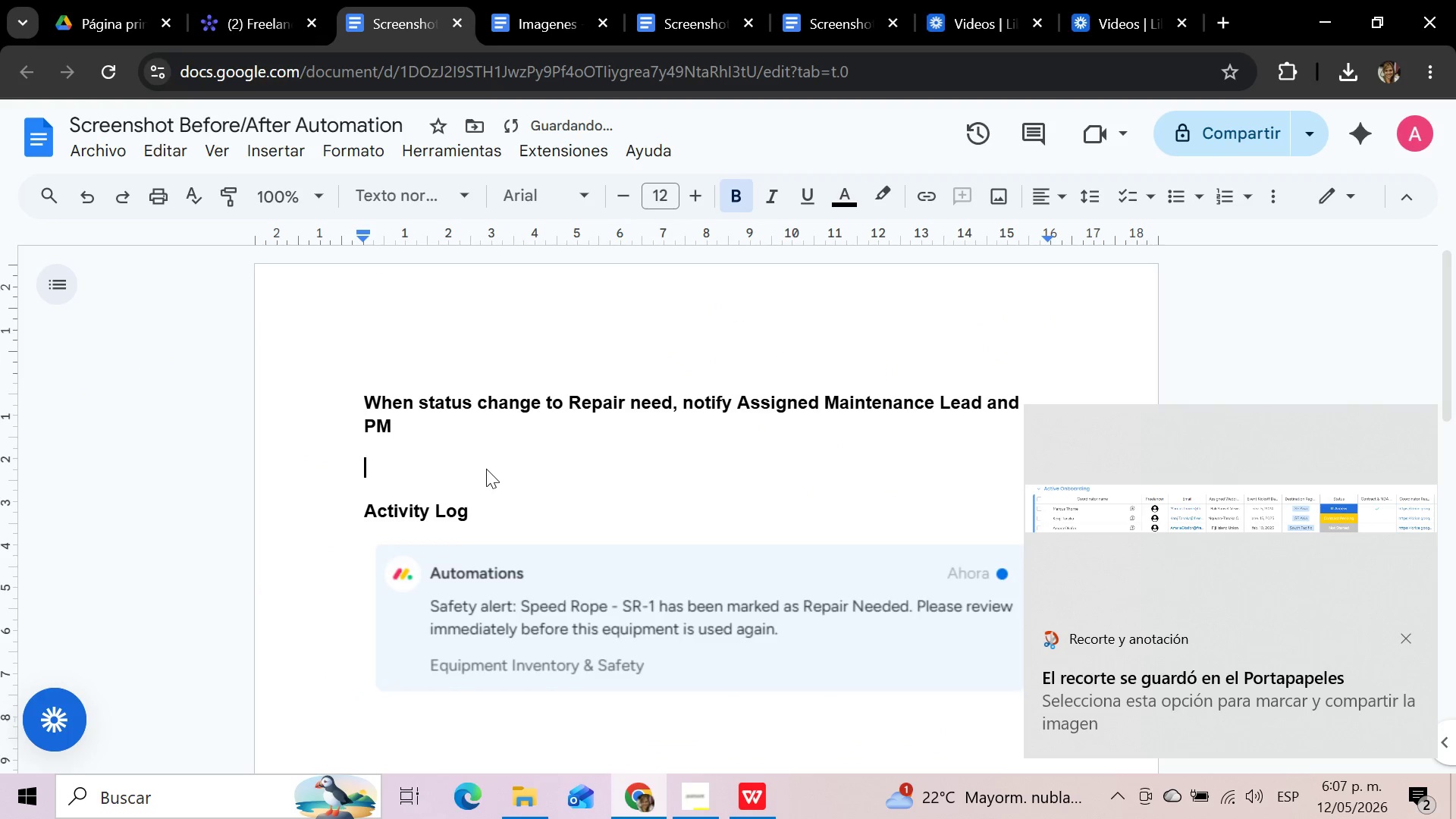 
key(Control+V)
 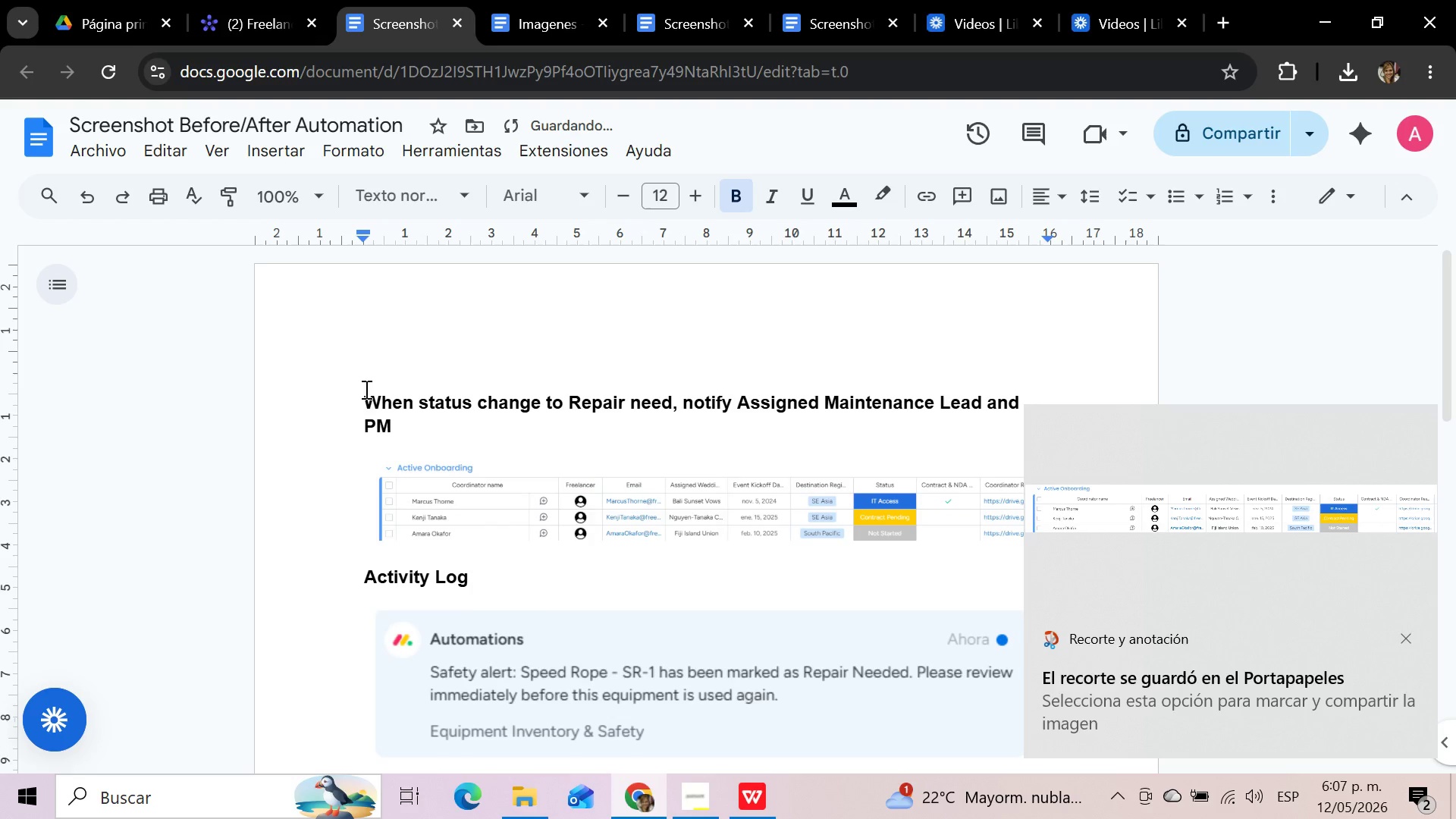 
left_click_drag(start_coordinate=[359, 393], to_coordinate=[414, 425])
 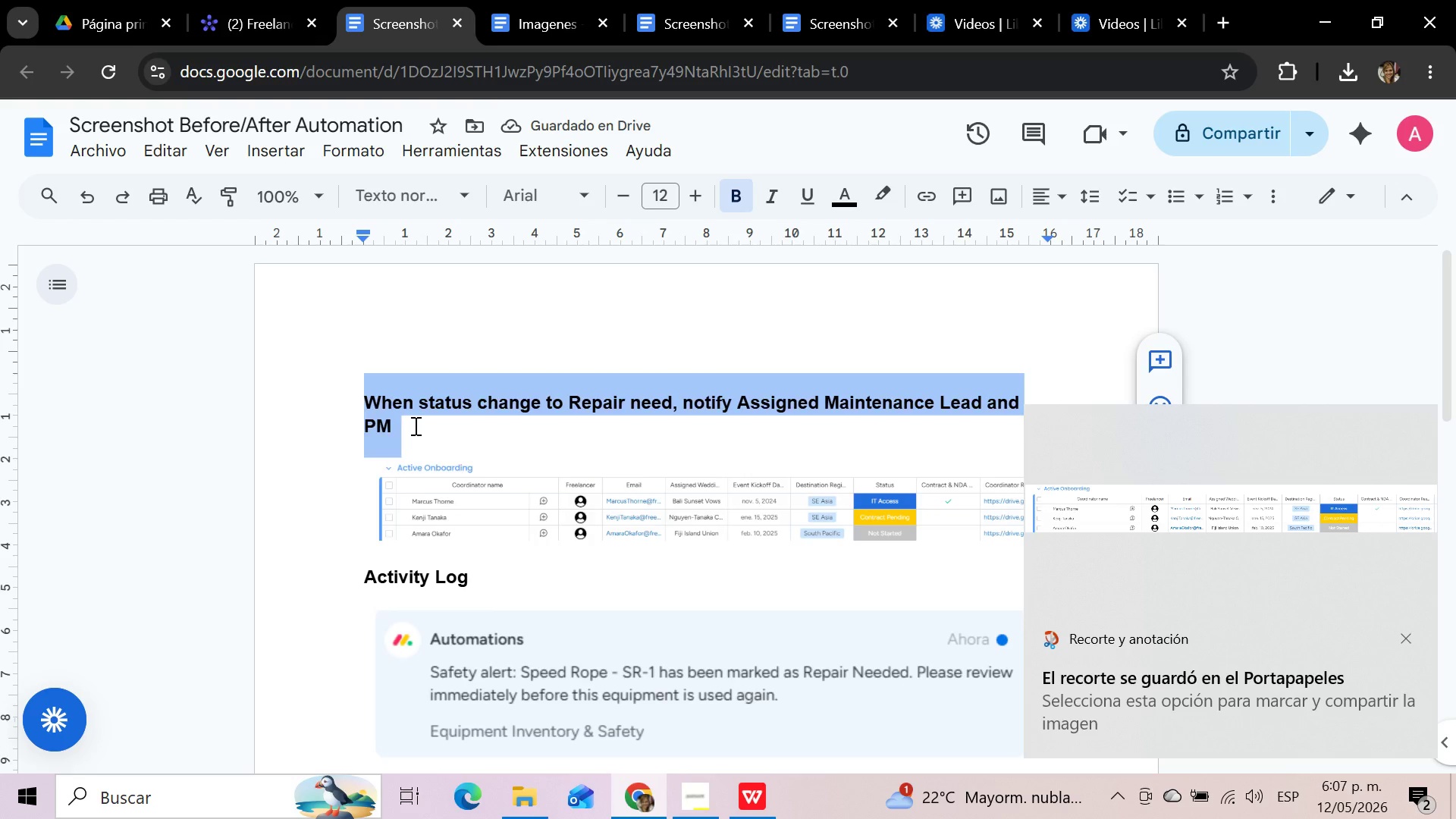 
key(Delete)
 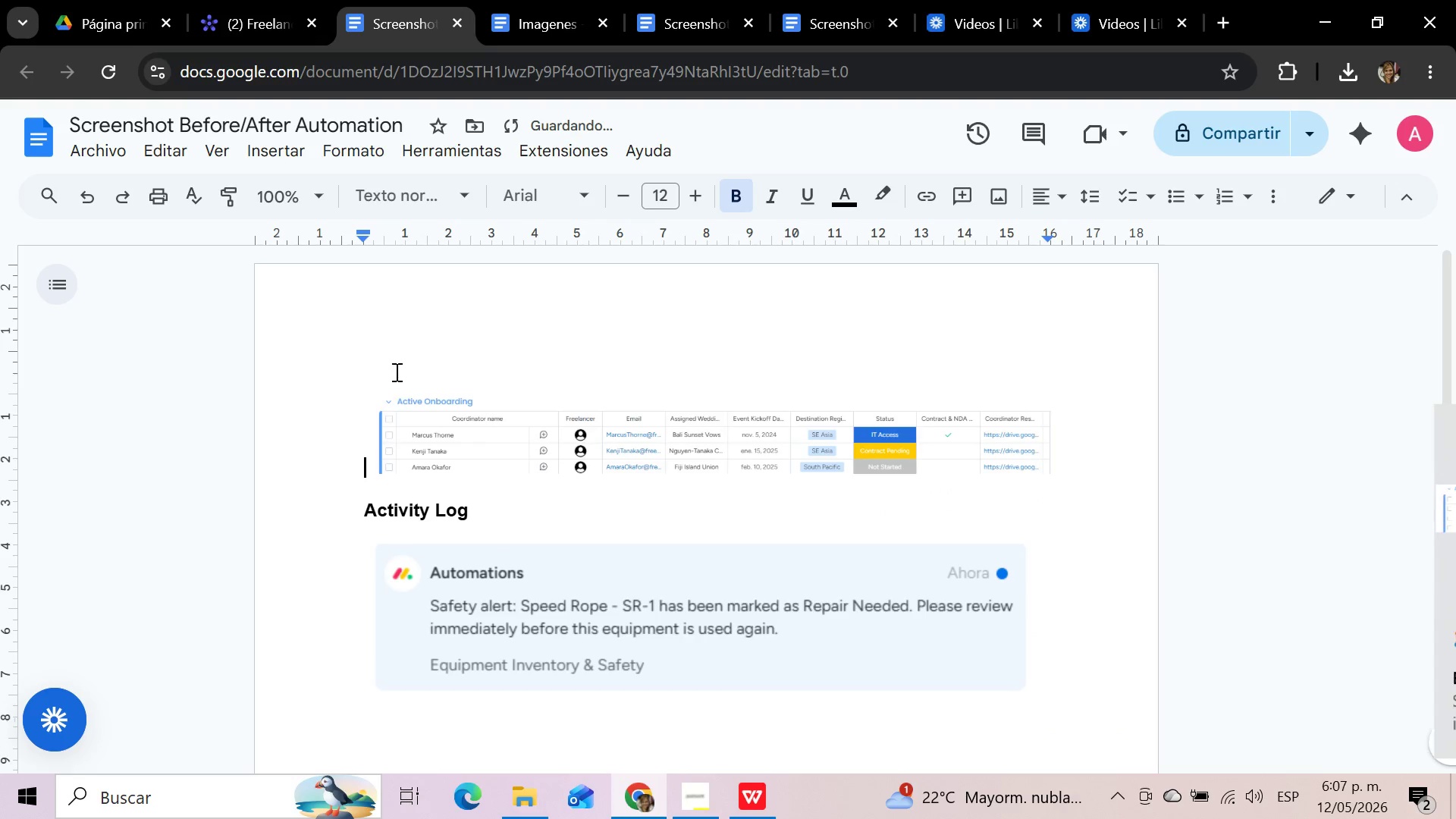 
left_click([394, 370])
 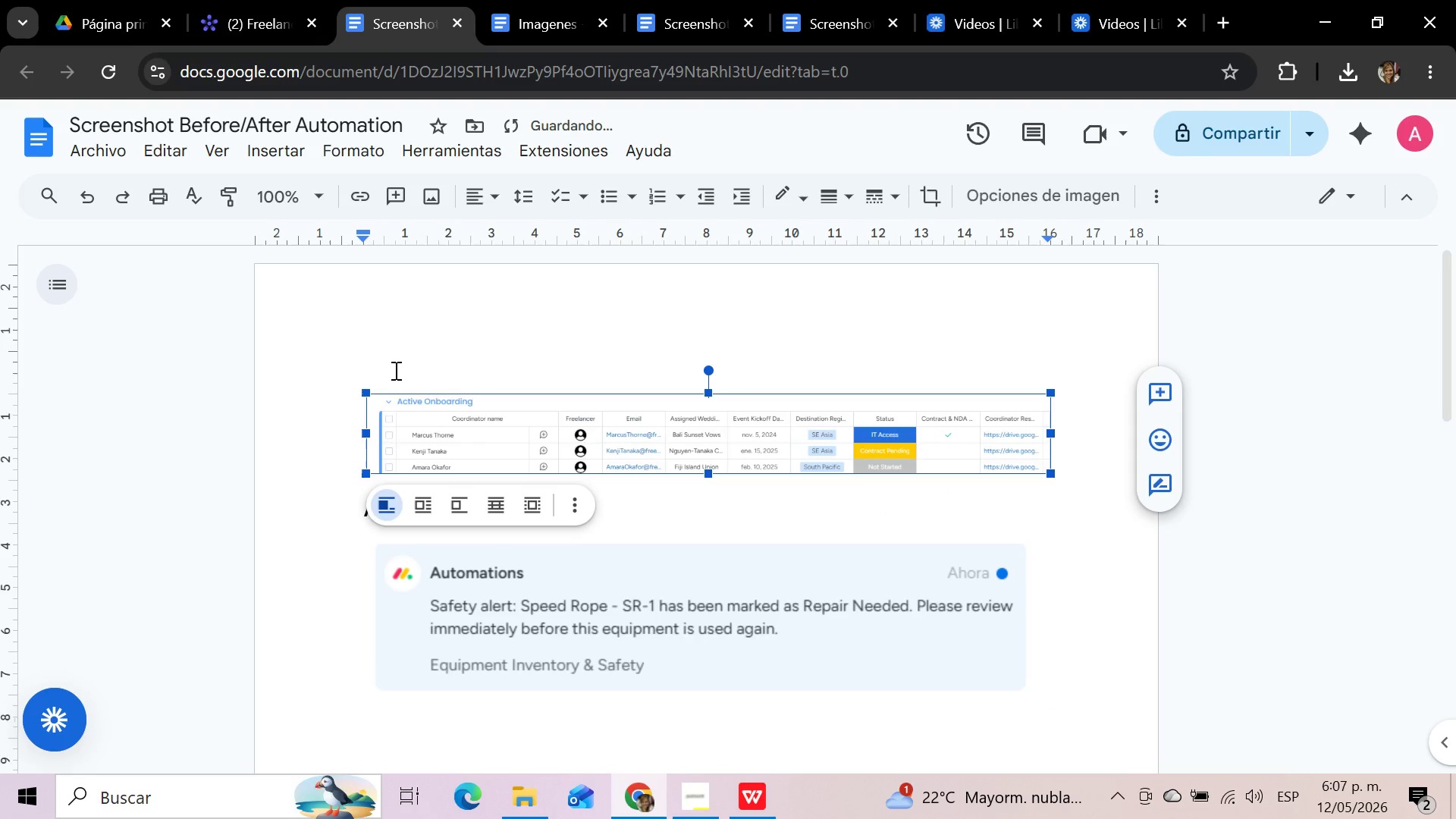 
left_click([394, 370])
 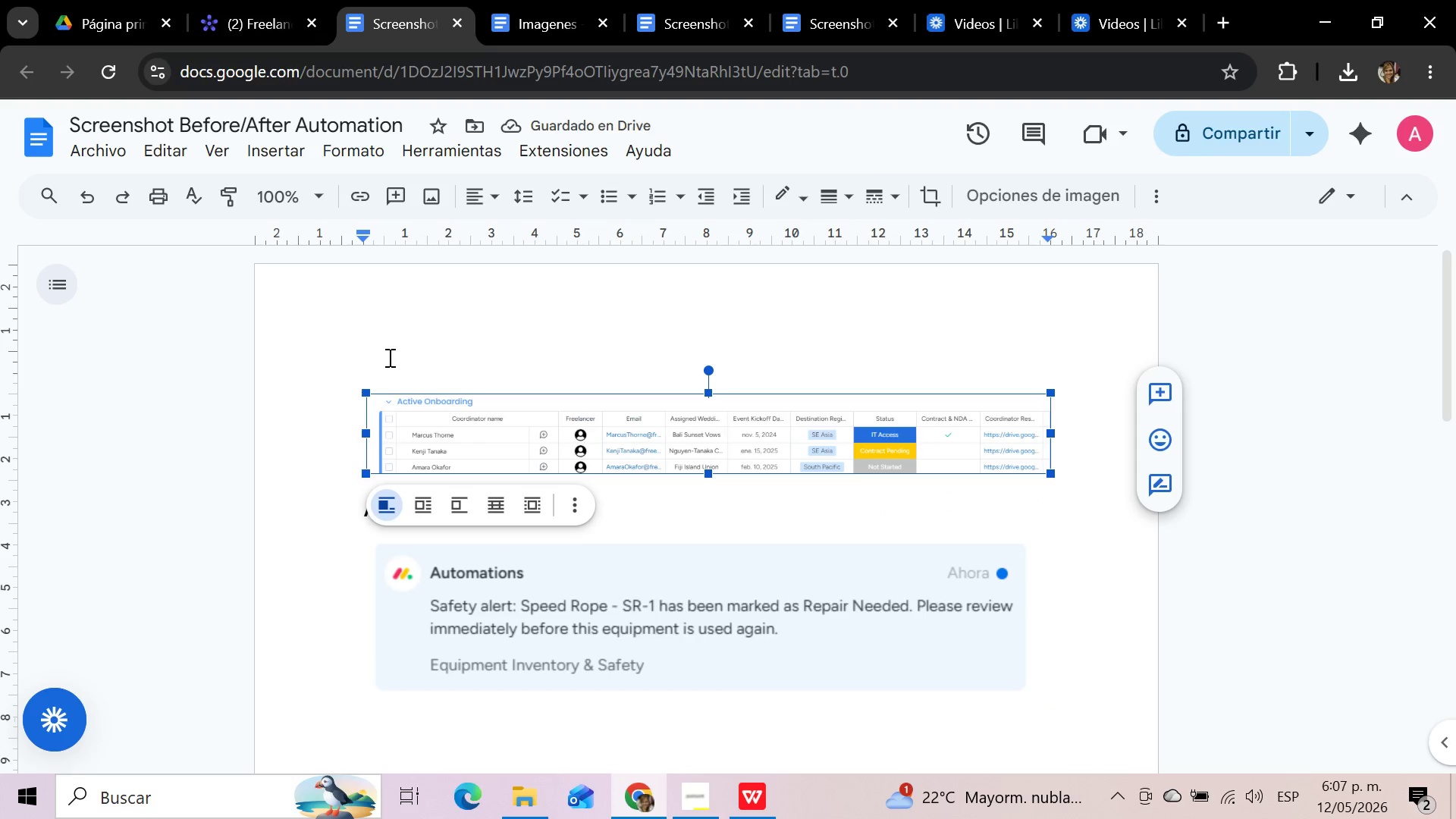 
left_click([388, 357])
 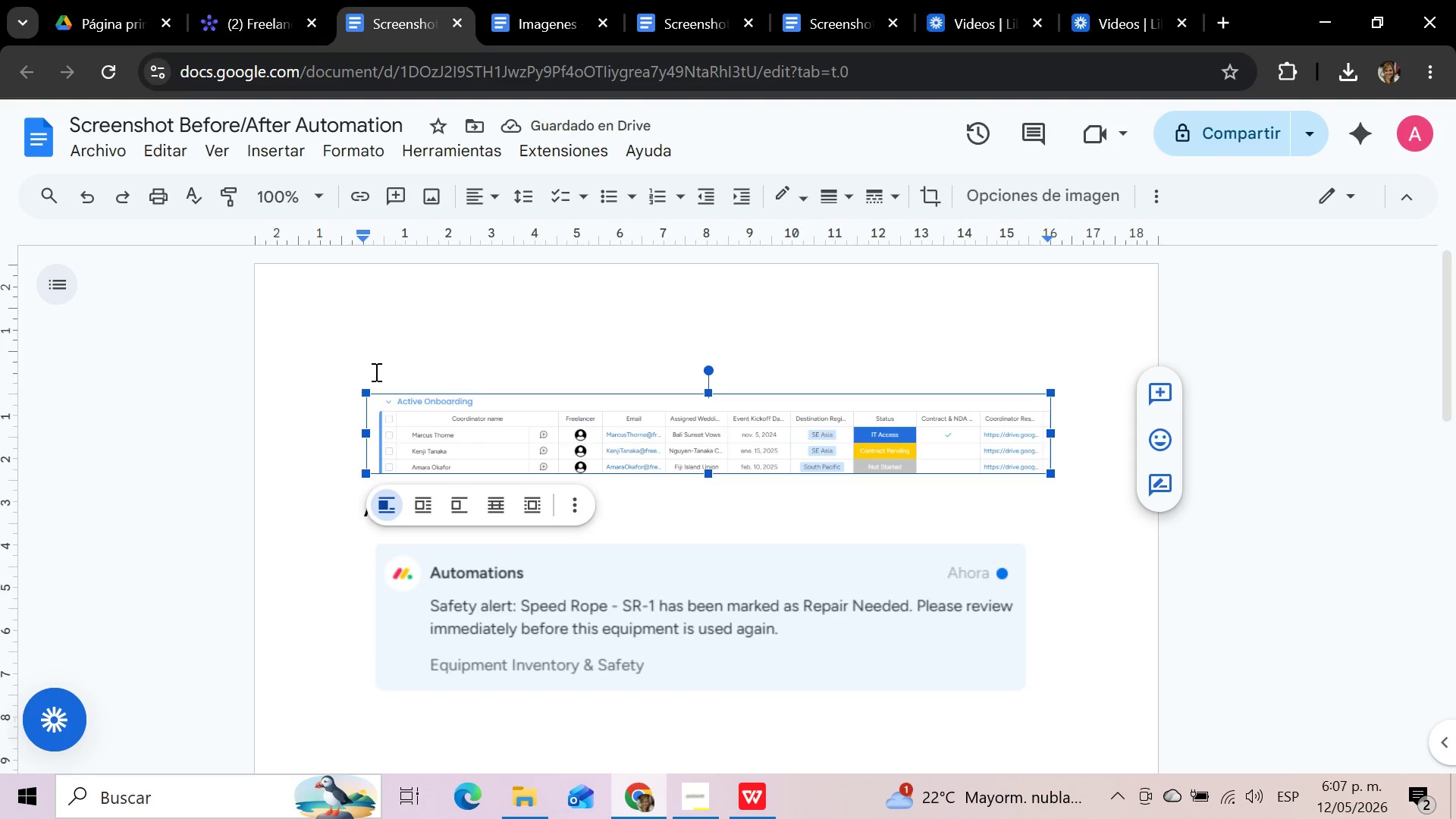 
left_click([375, 372])
 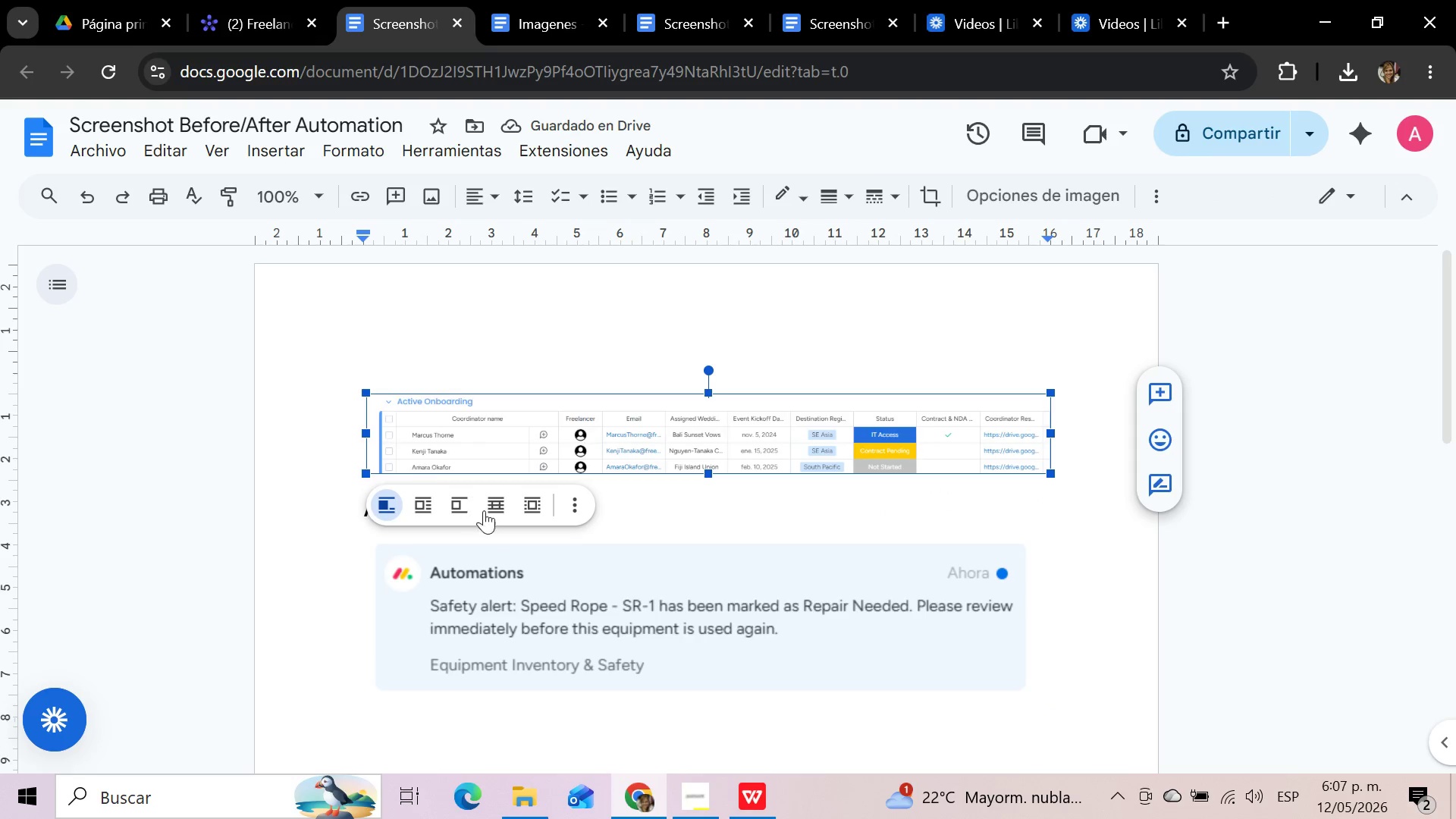 
left_click([709, 492])
 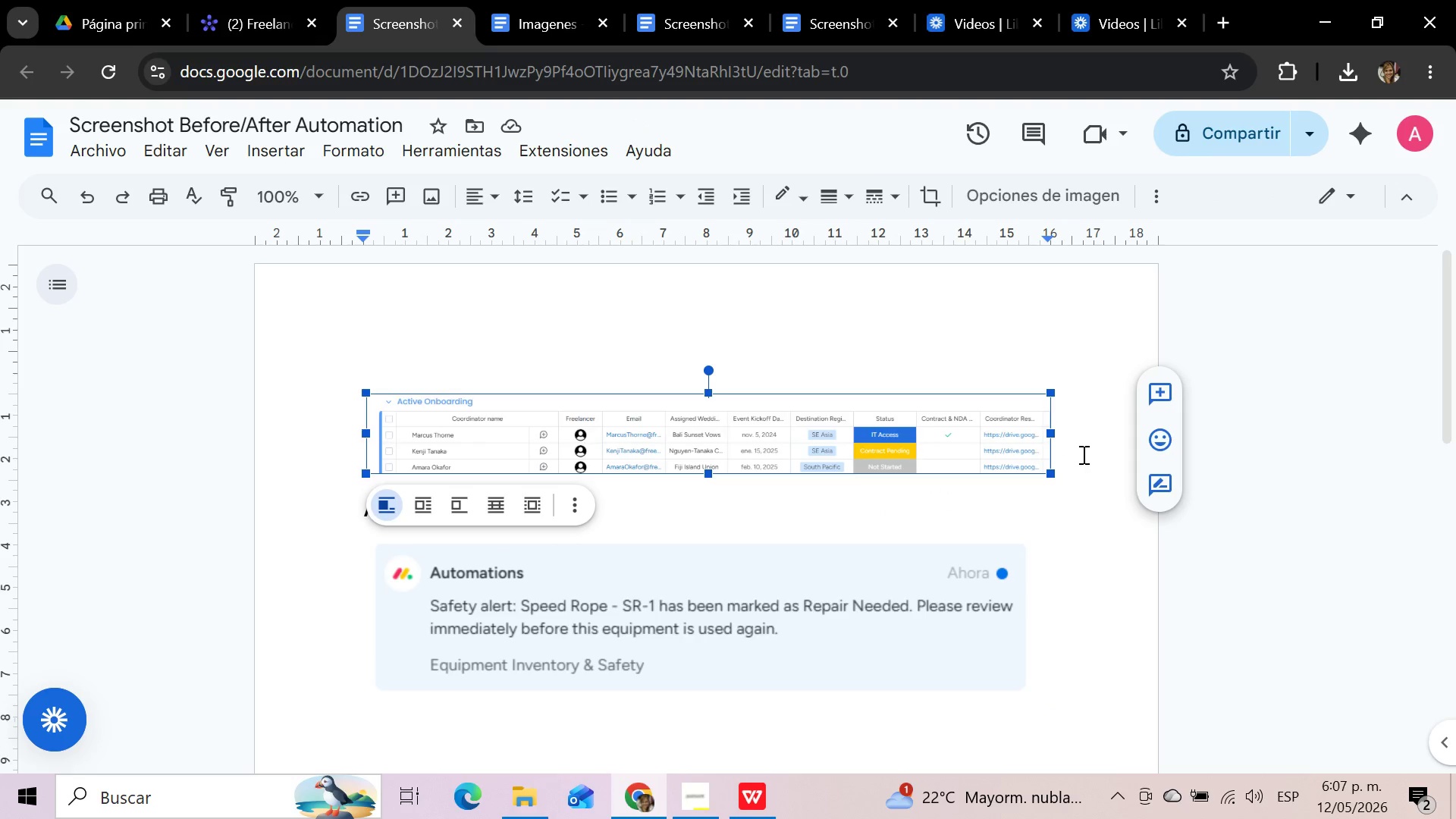 
left_click([1081, 454])
 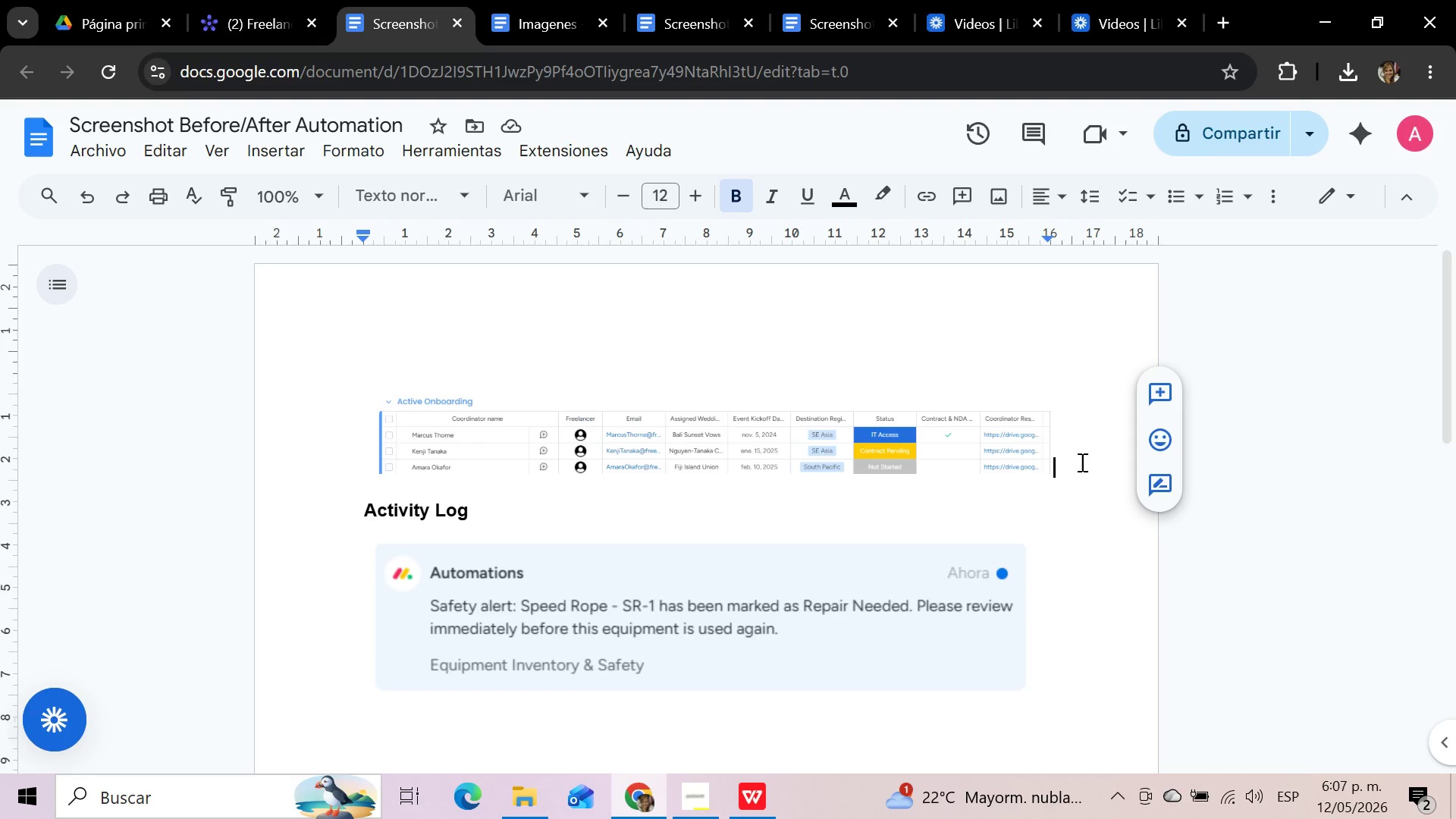 
key(Enter)
 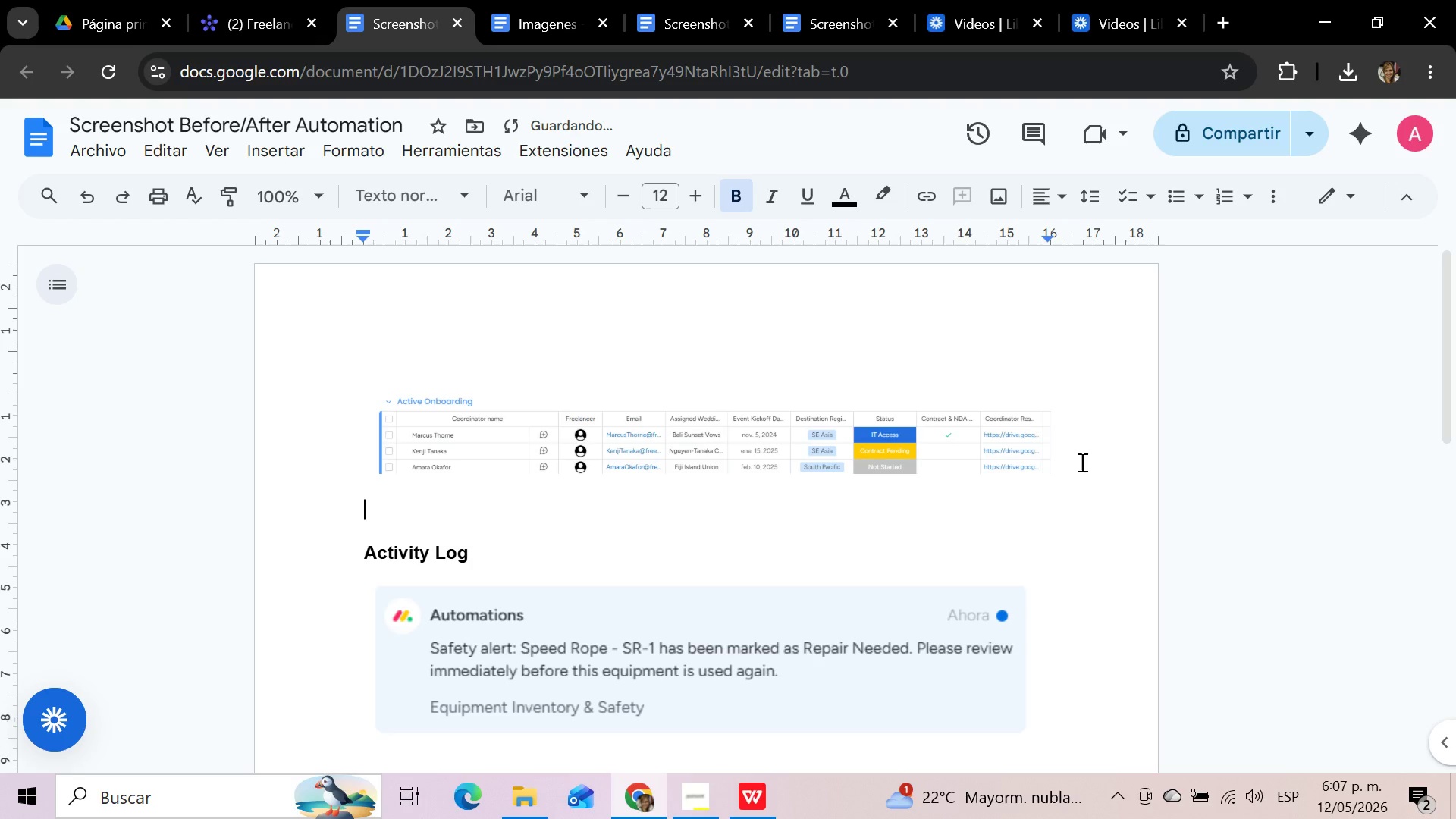 
type(Kenji Tanaka is Contract Pending... when chage )
key(Backspace)
key(Backspace)
key(Backspace)
type(n)
key(Backspace)
key(Backspace)
key(Backspace)
key(Backspace)
type(check Contract ^ NDA s)
key(Backspace)
type(Signed...)
 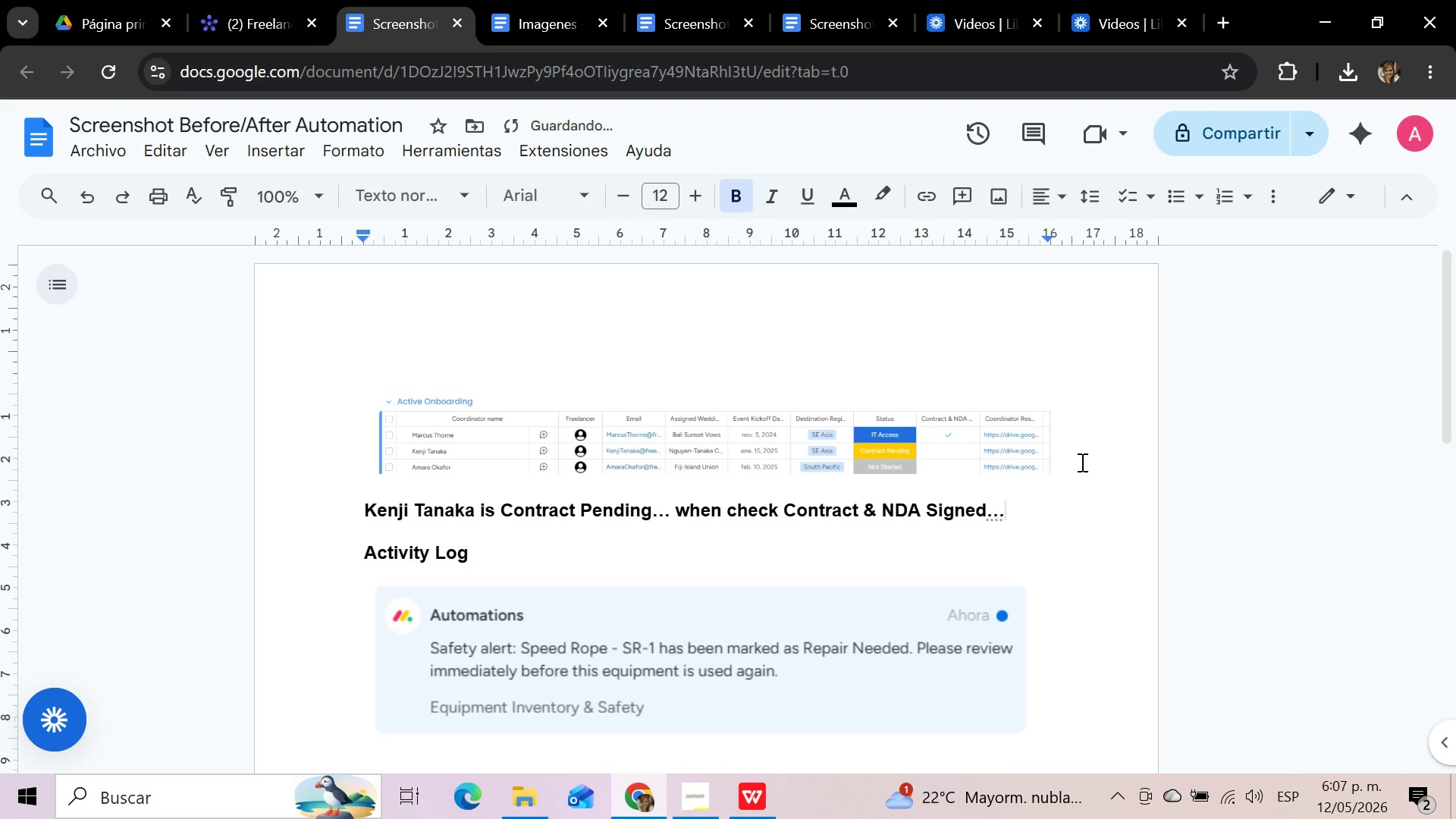 
key(Enter)
 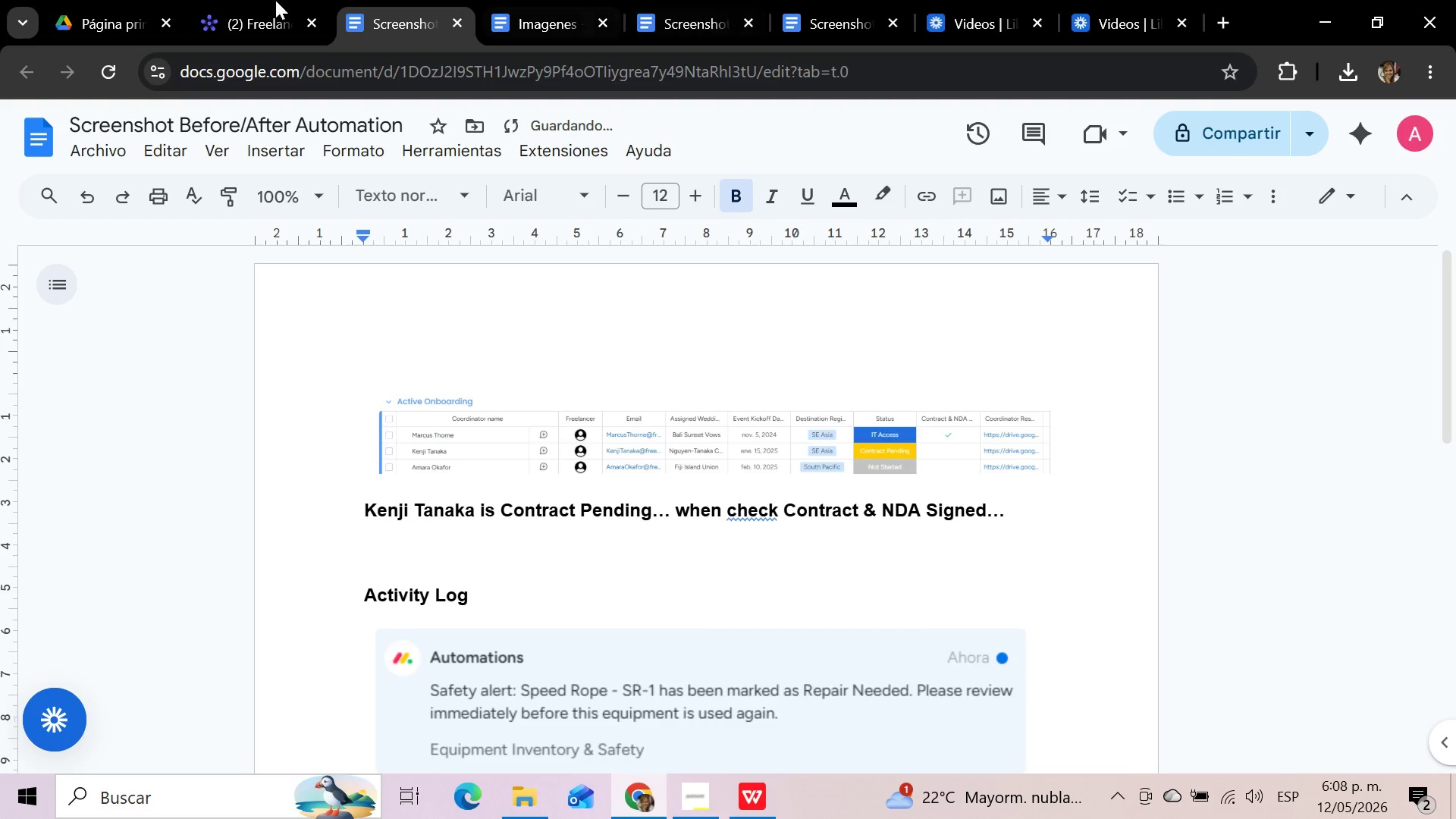 
left_click([254, 0])
 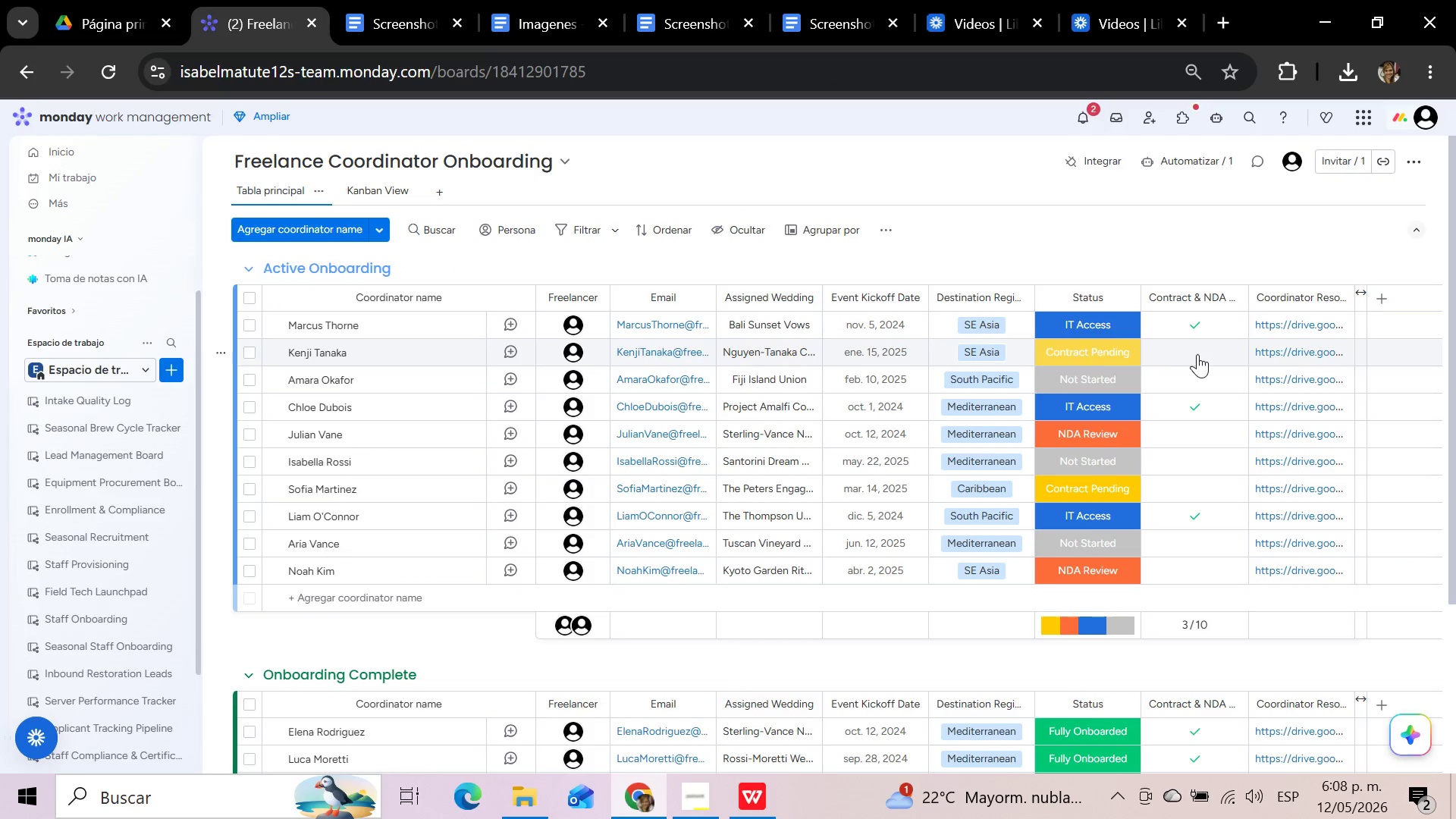 
left_click([1197, 354])
 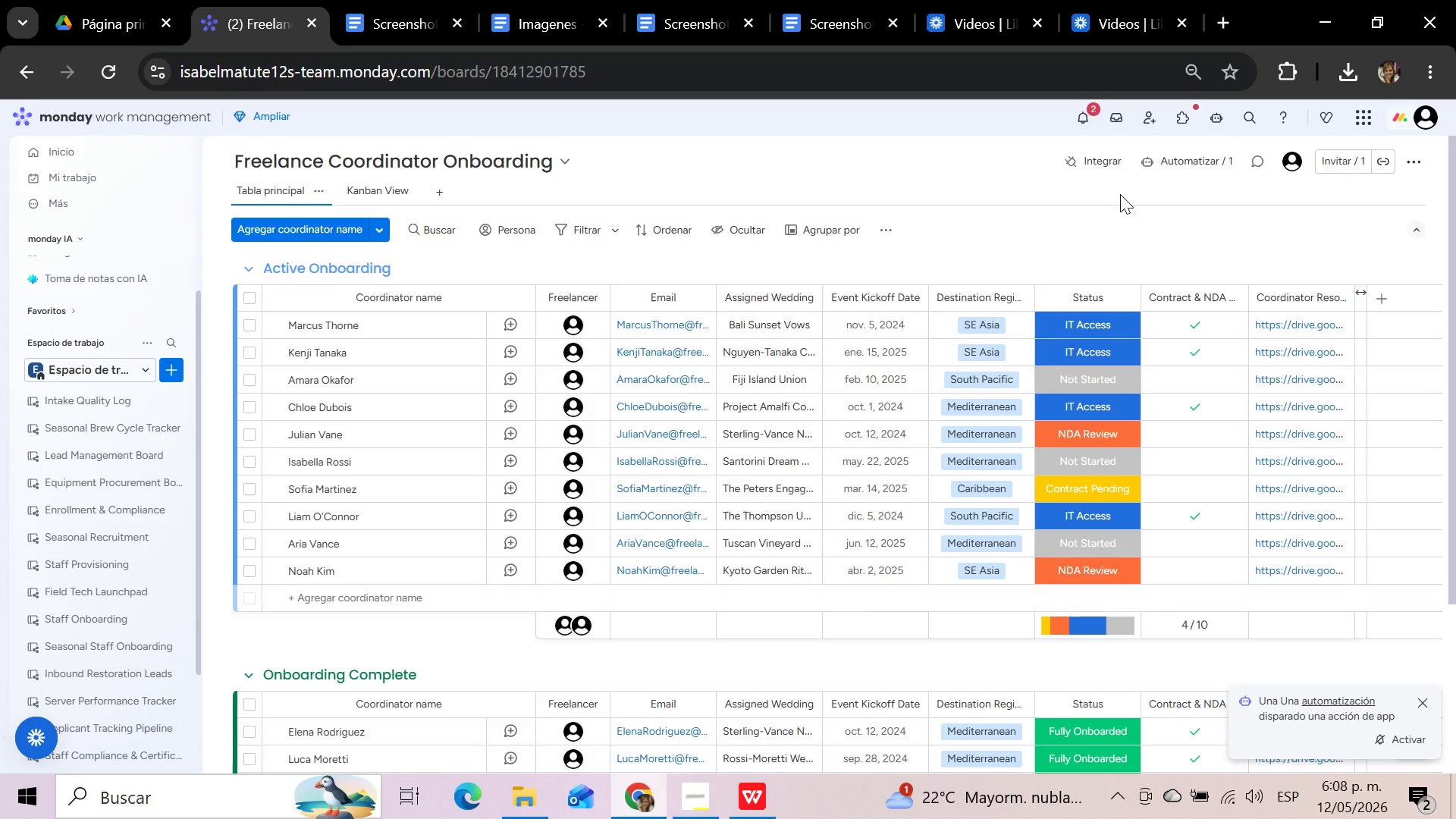 
wait(7.31)
 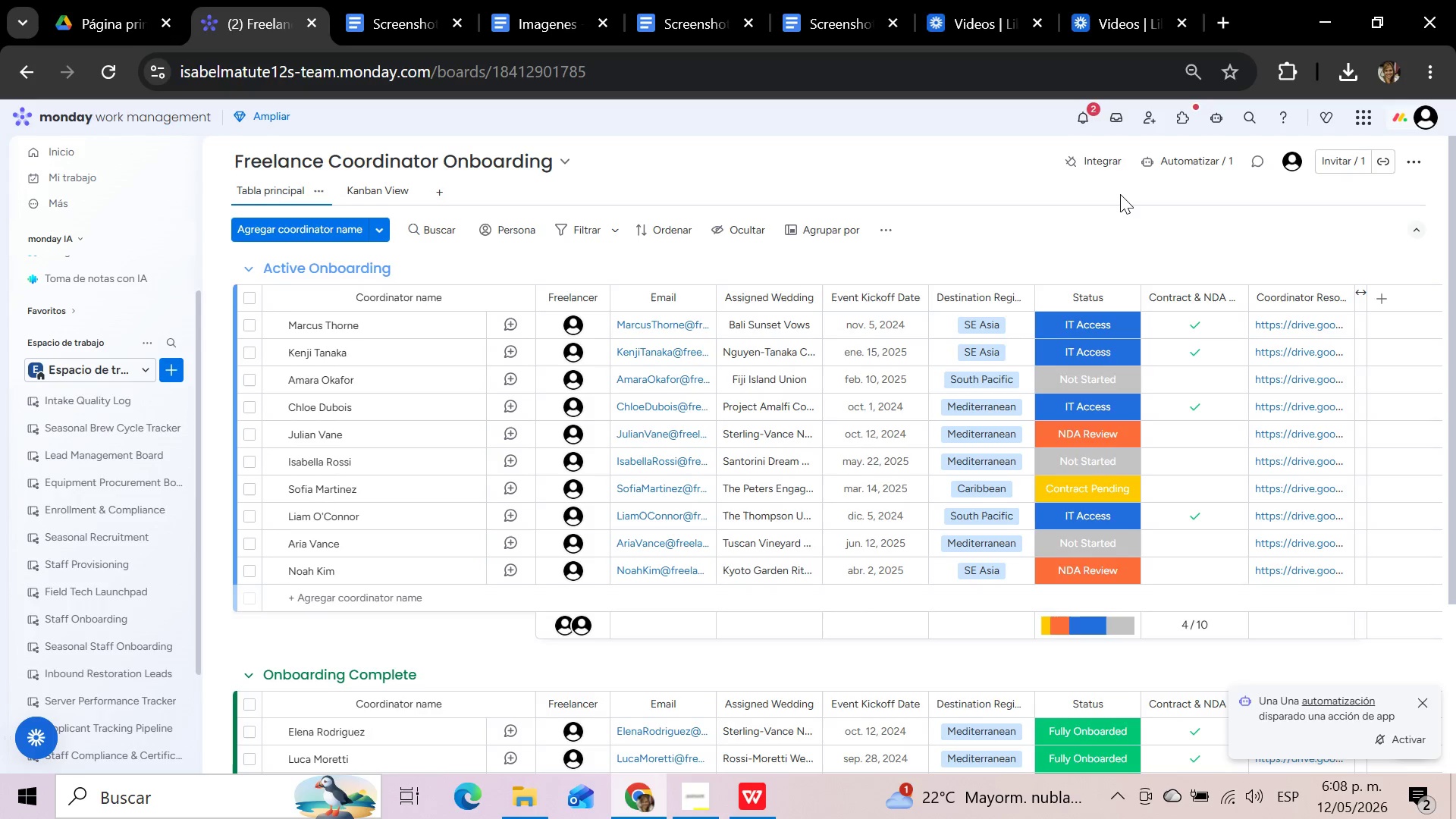 
key(Meta+Shift+S)
 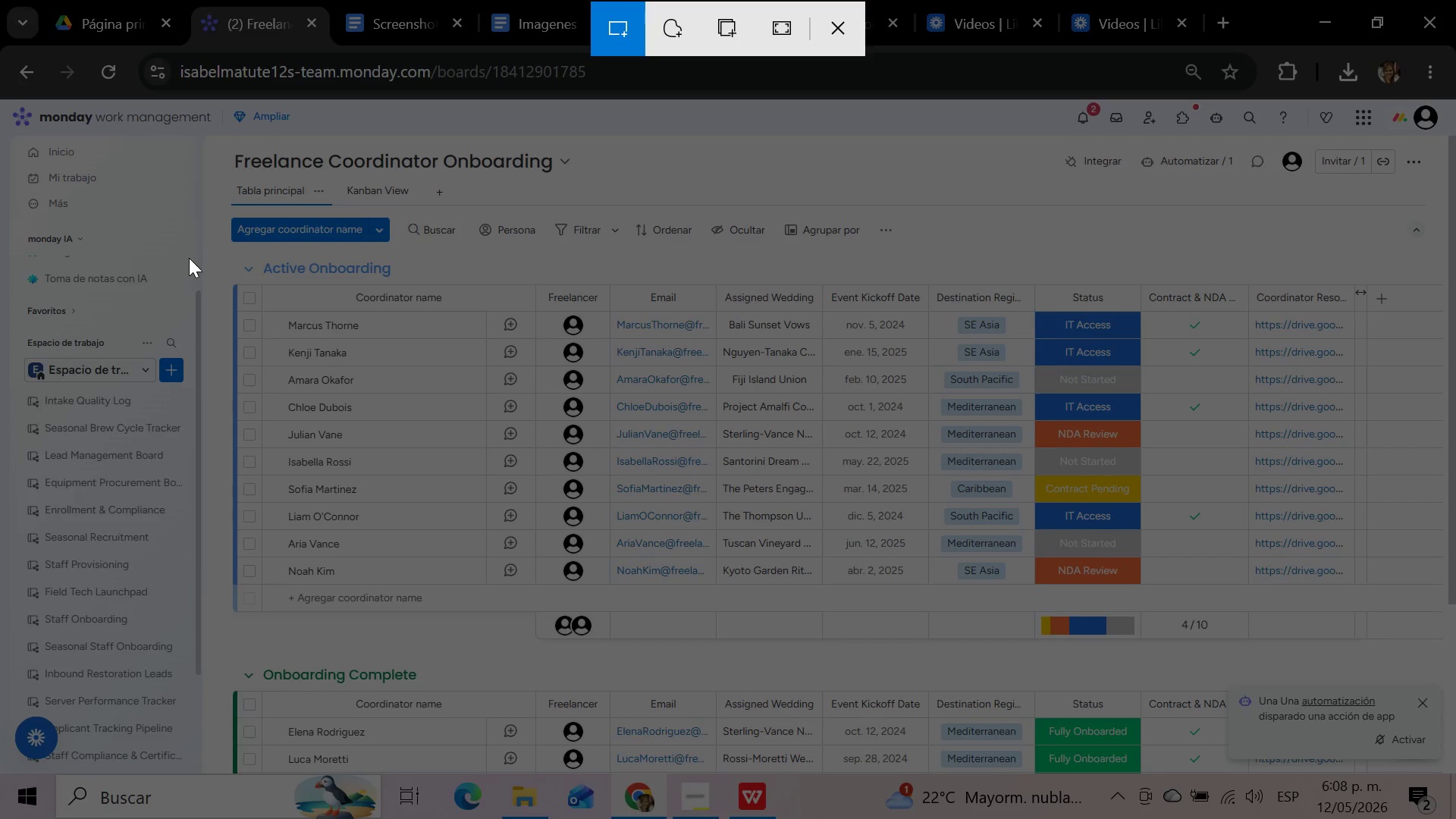 
left_click_drag(start_coordinate=[204, 244], to_coordinate=[1385, 394])
 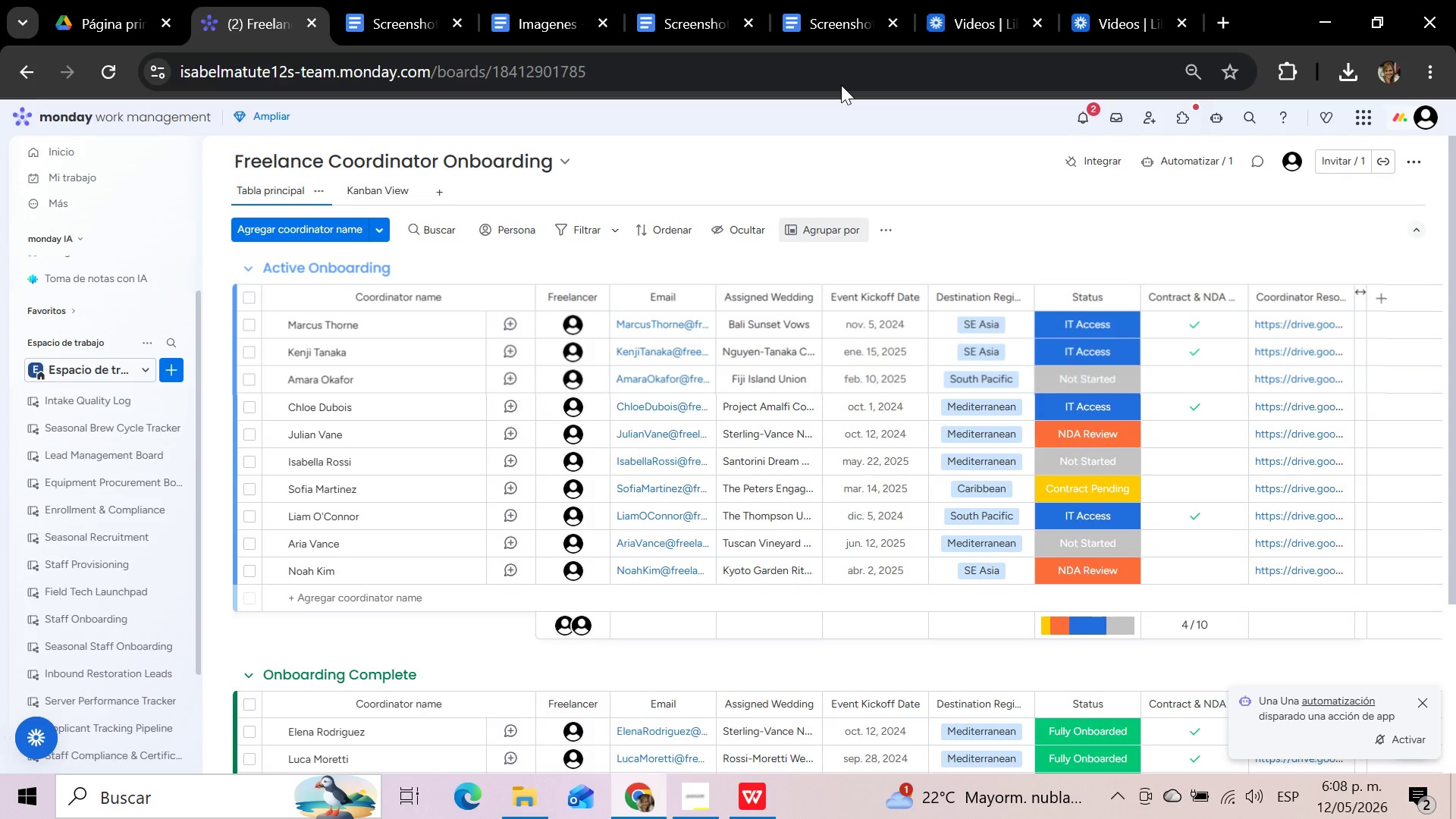 
left_click([842, 15])
 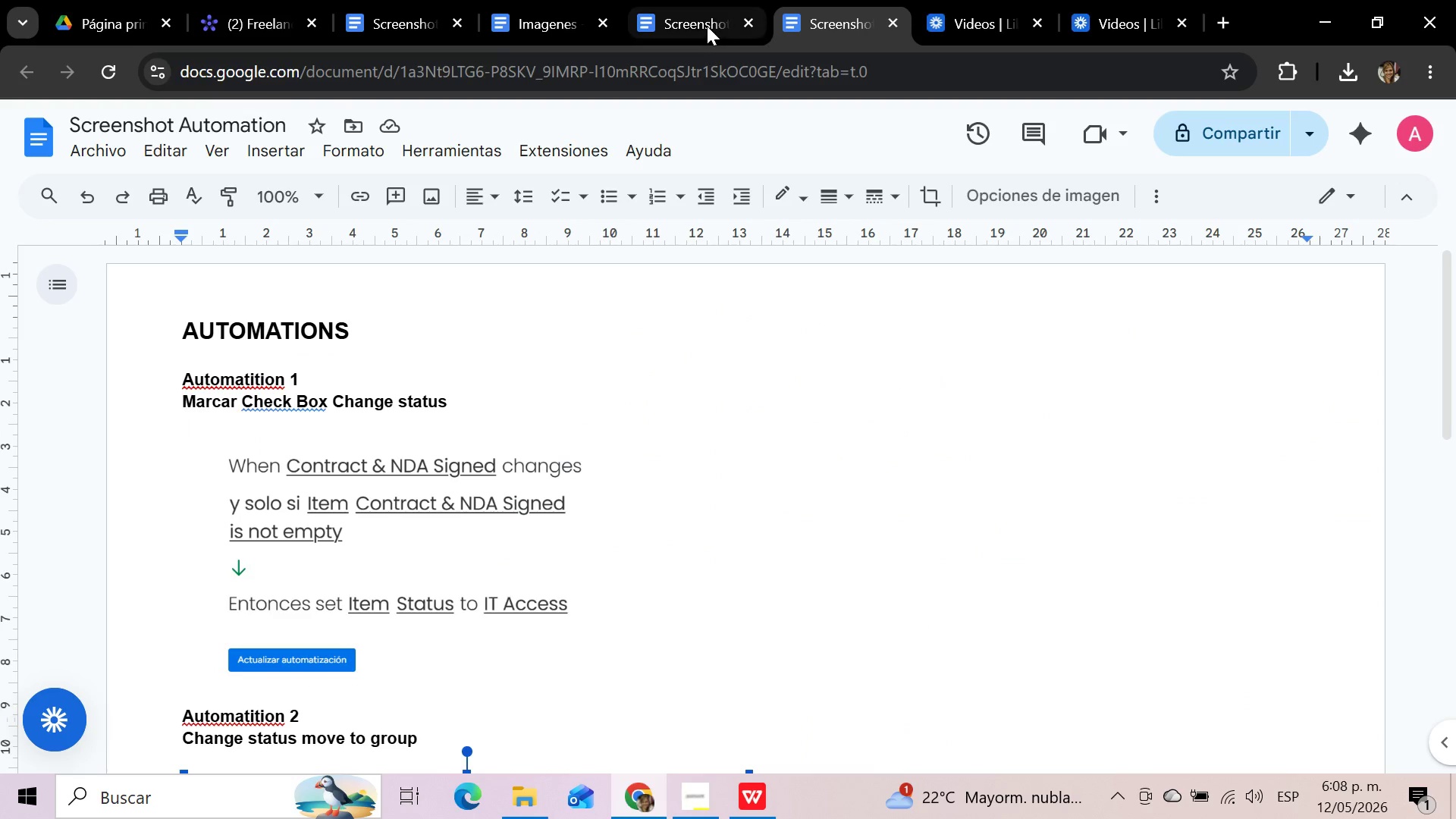 
left_click([697, 19])
 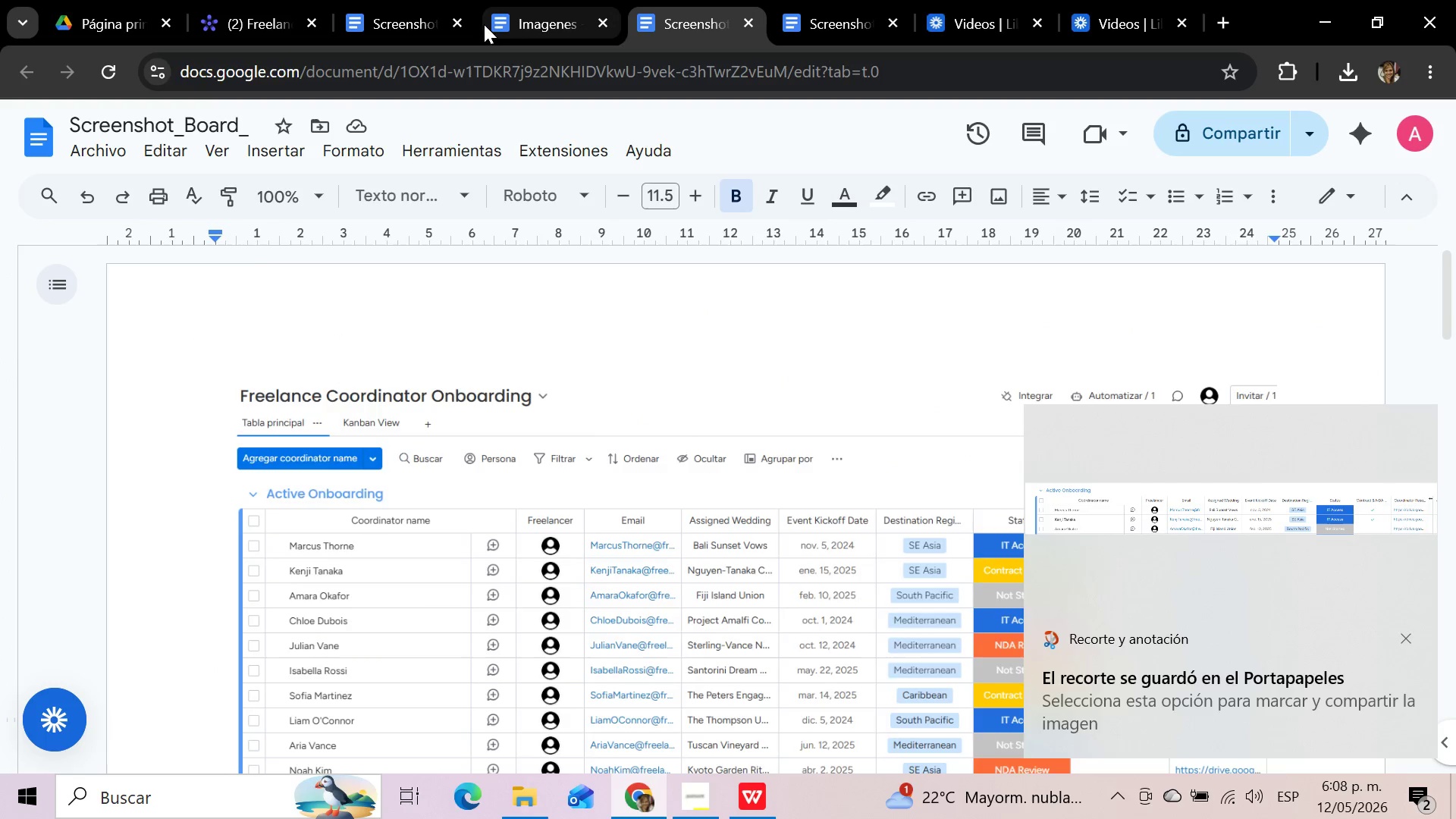 
left_click([396, 20])
 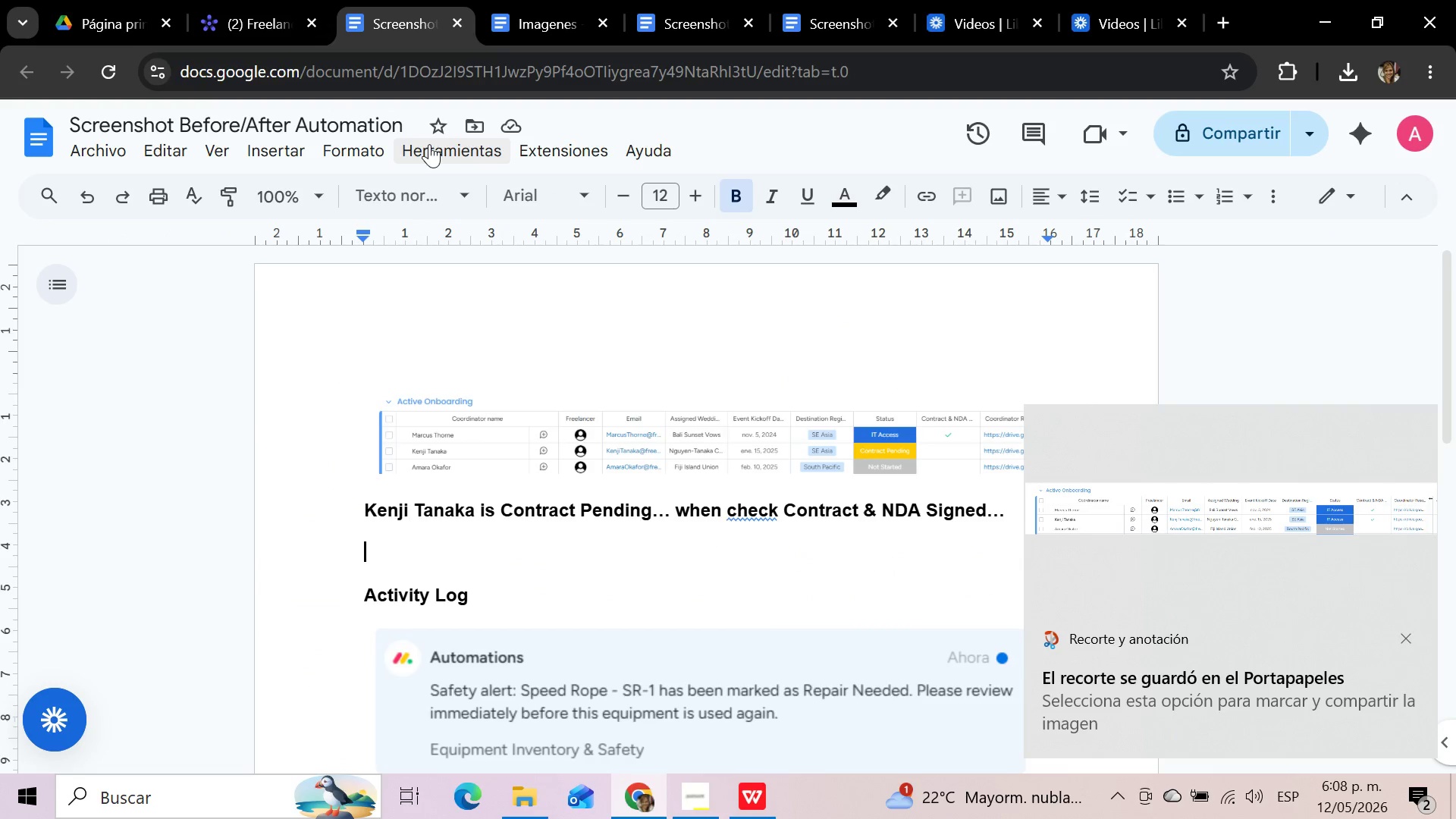 
key(Control+V)
 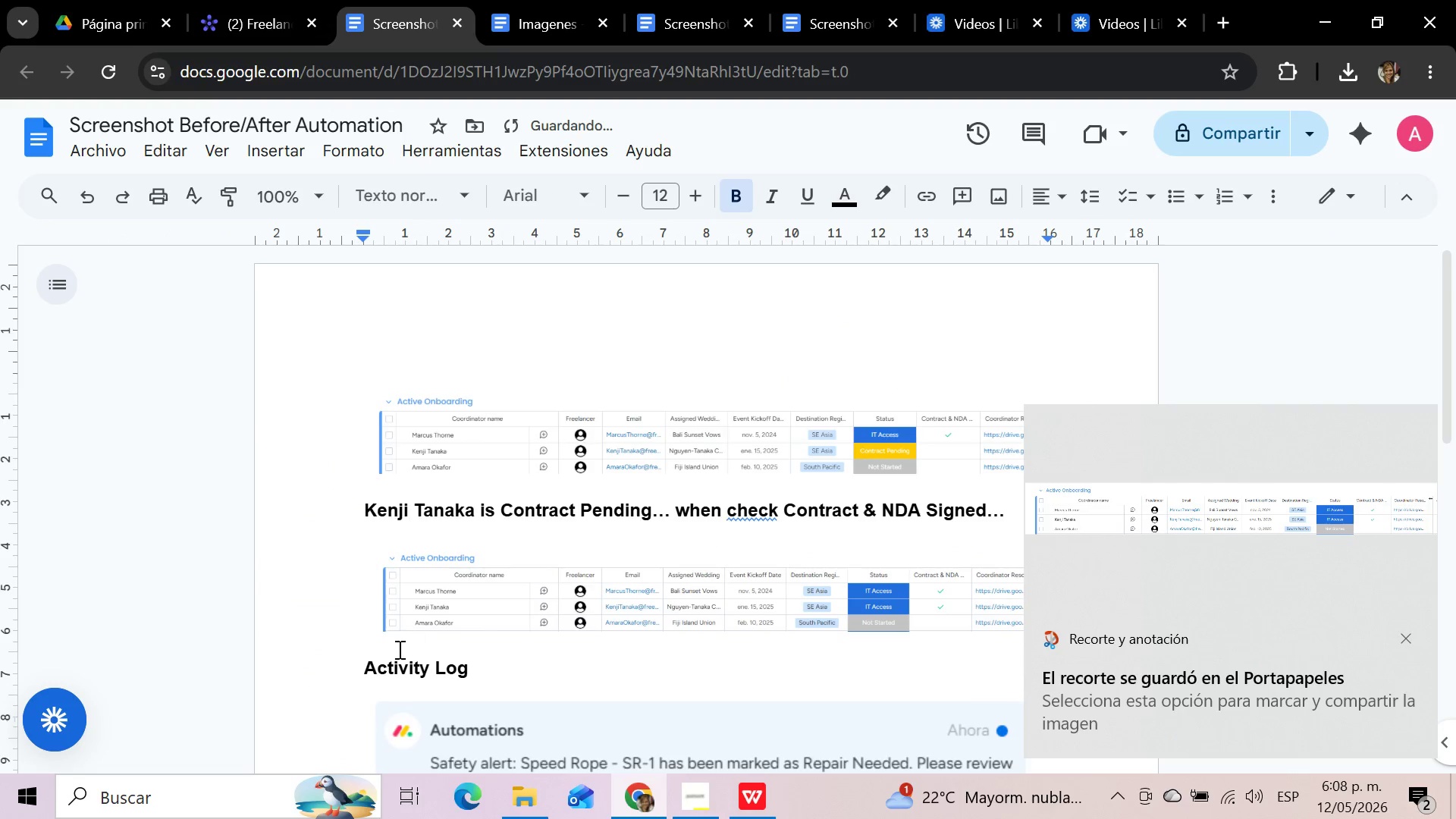 
left_click([394, 648])
 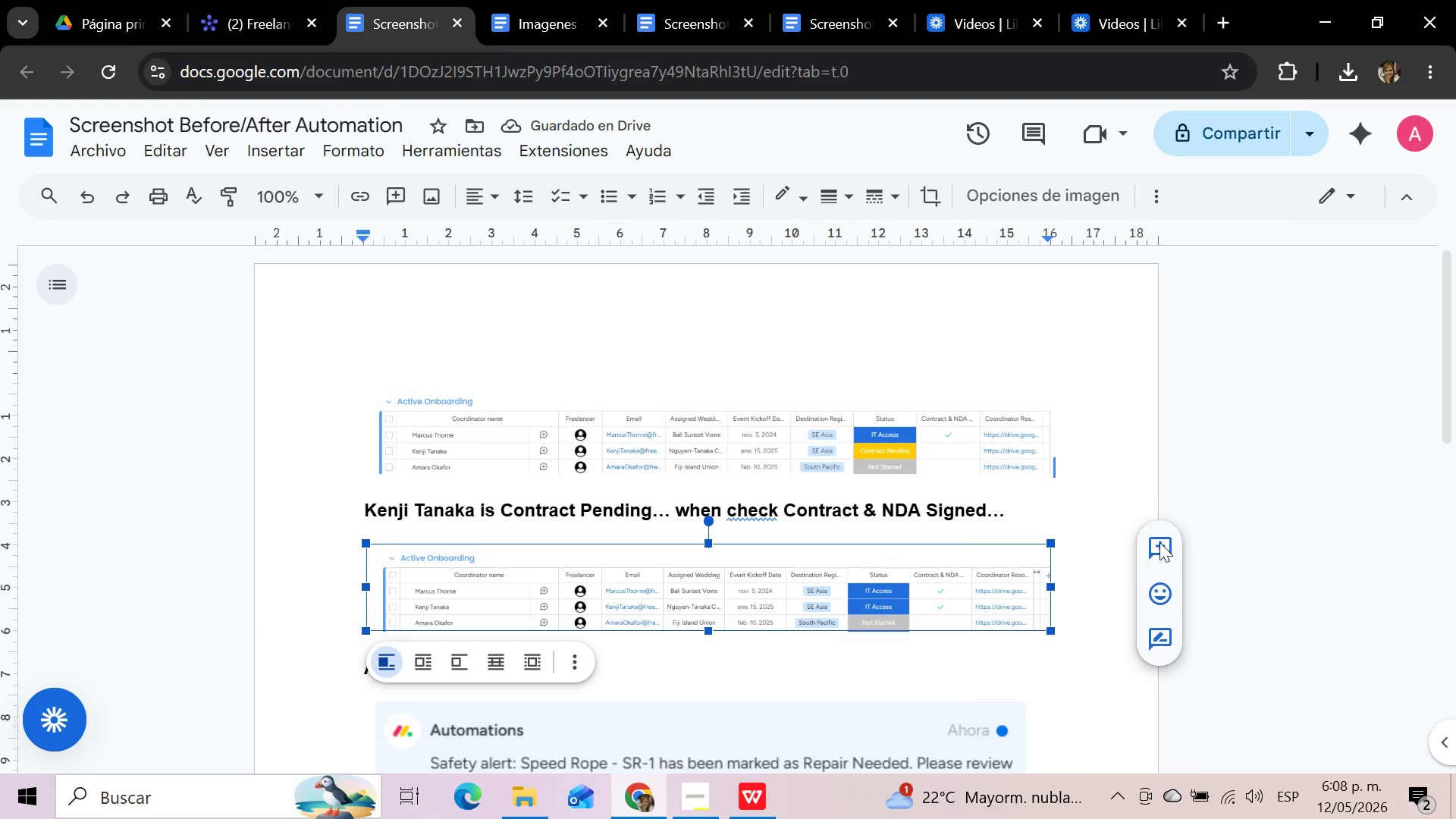 
left_click([1078, 595])
 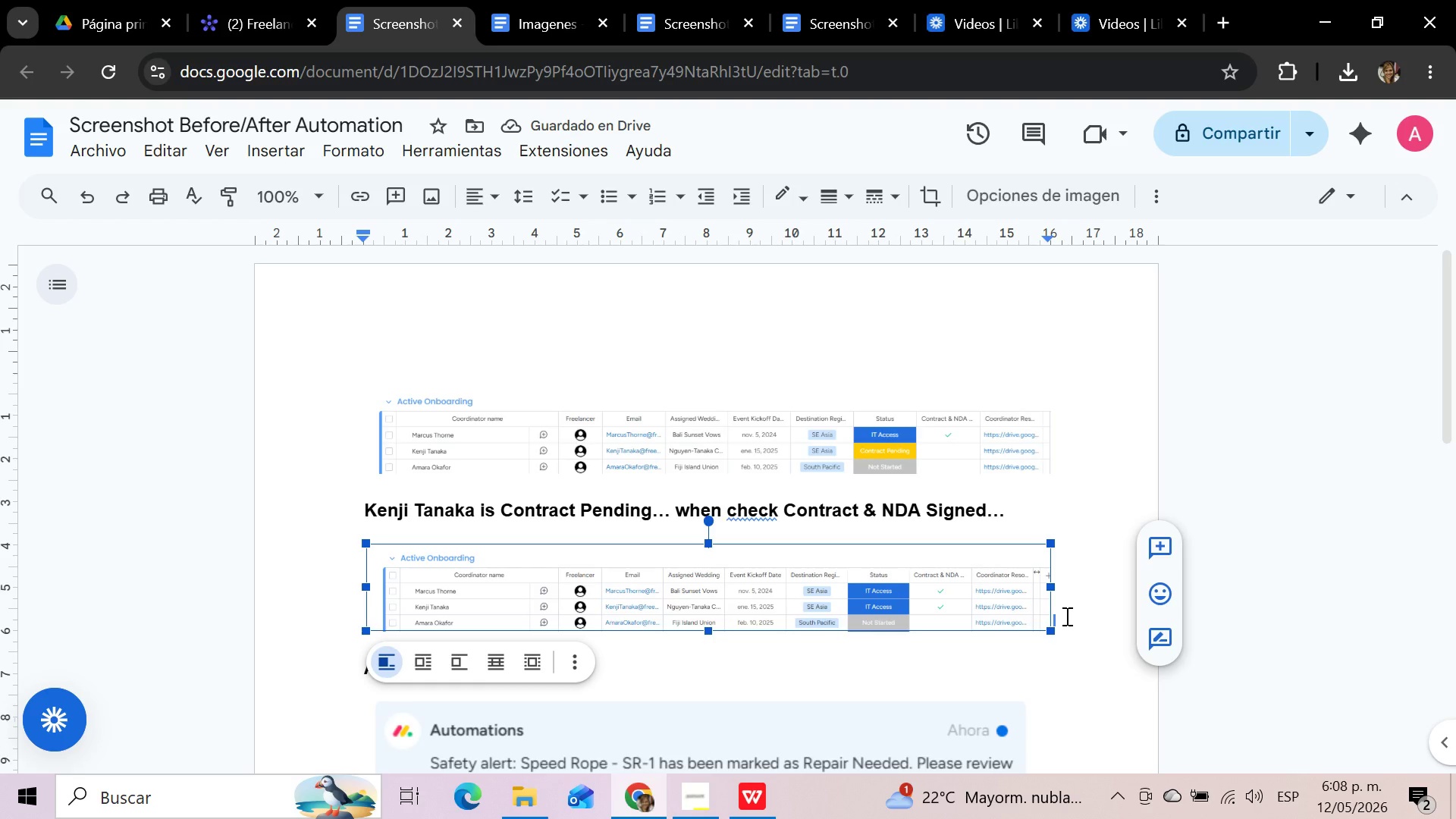 
key(Enter)
 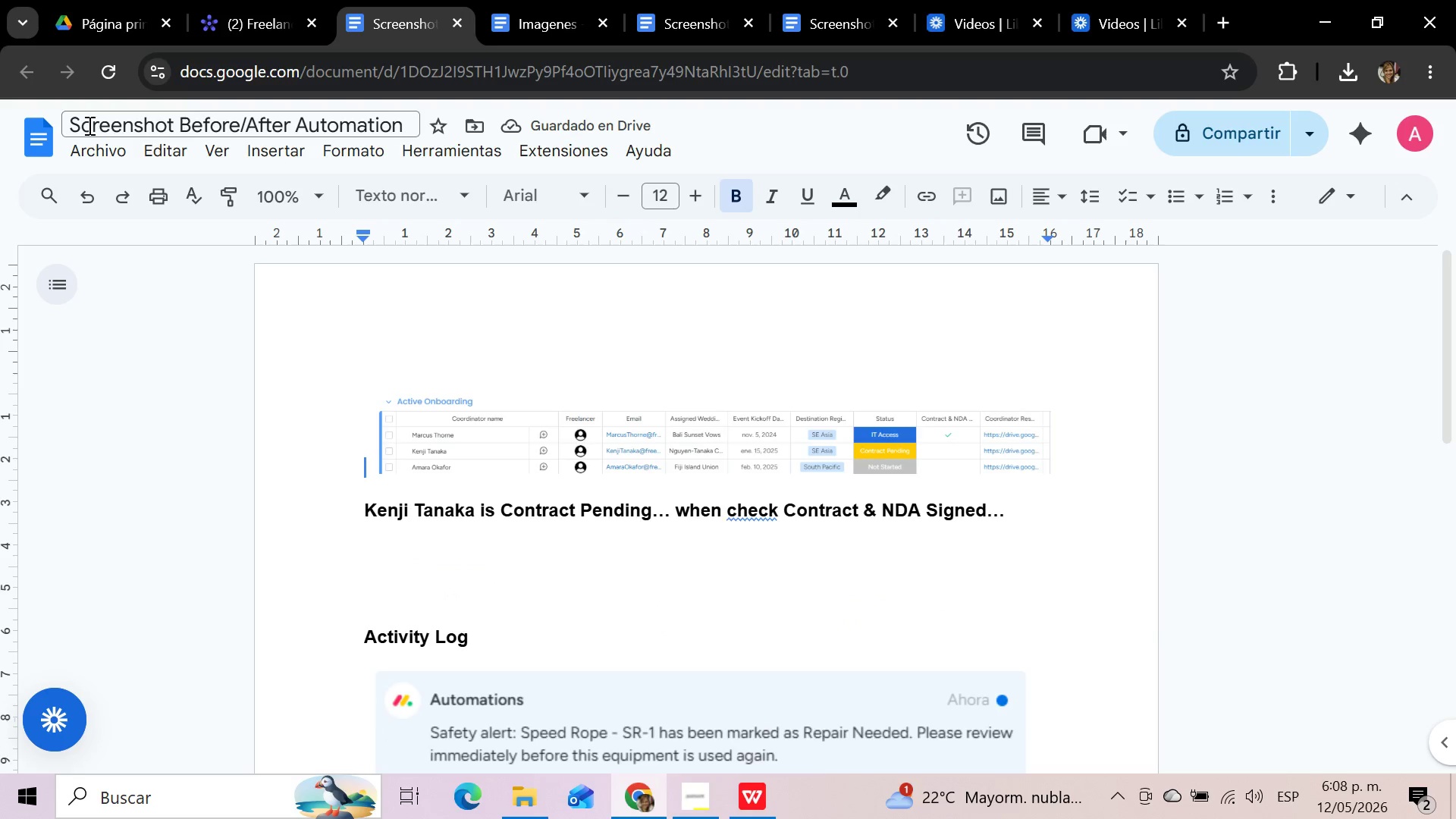 
left_click([88, 202])
 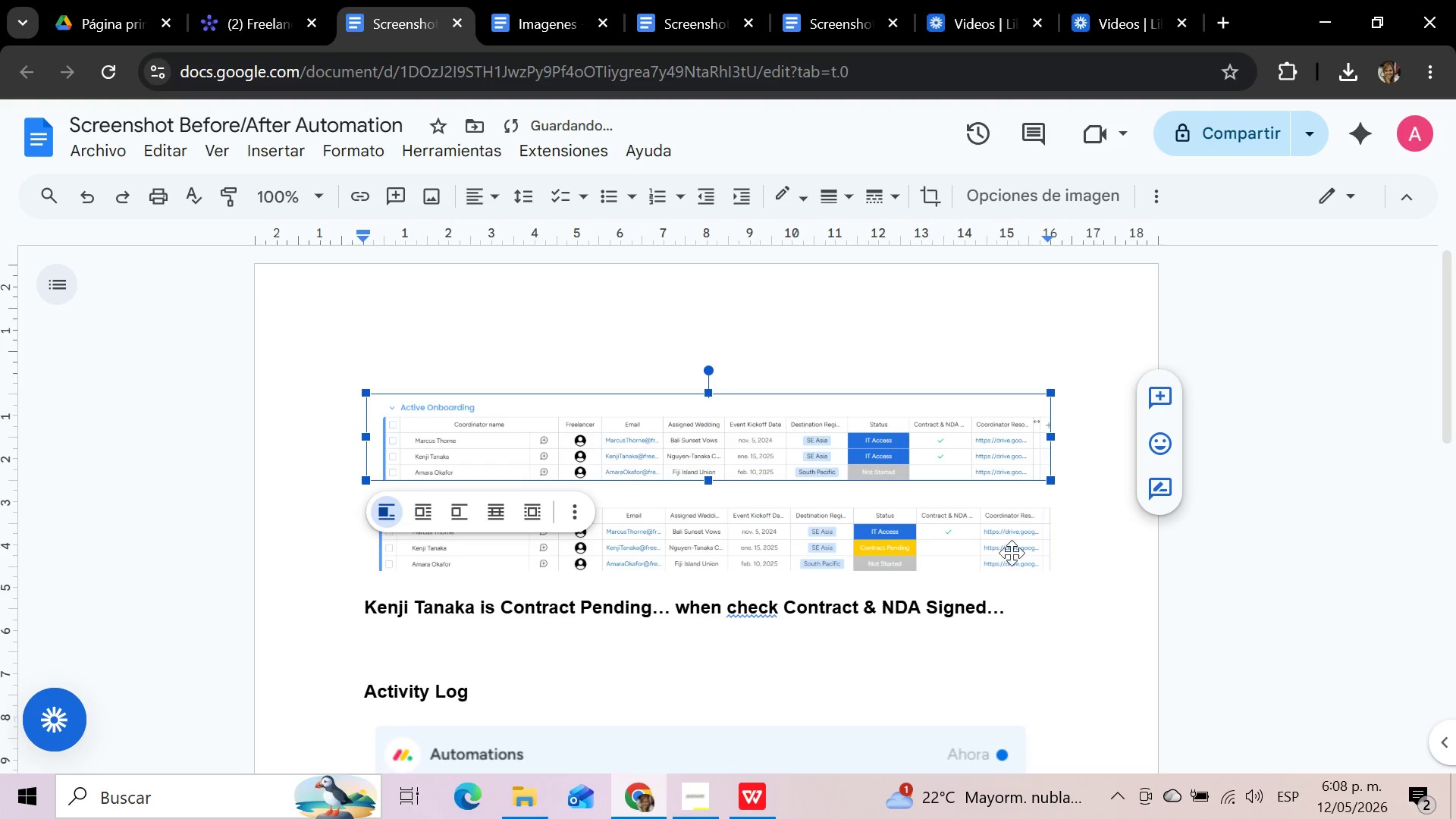 
scroll: coordinate [1020, 507], scroll_direction: up, amount: 3.0
 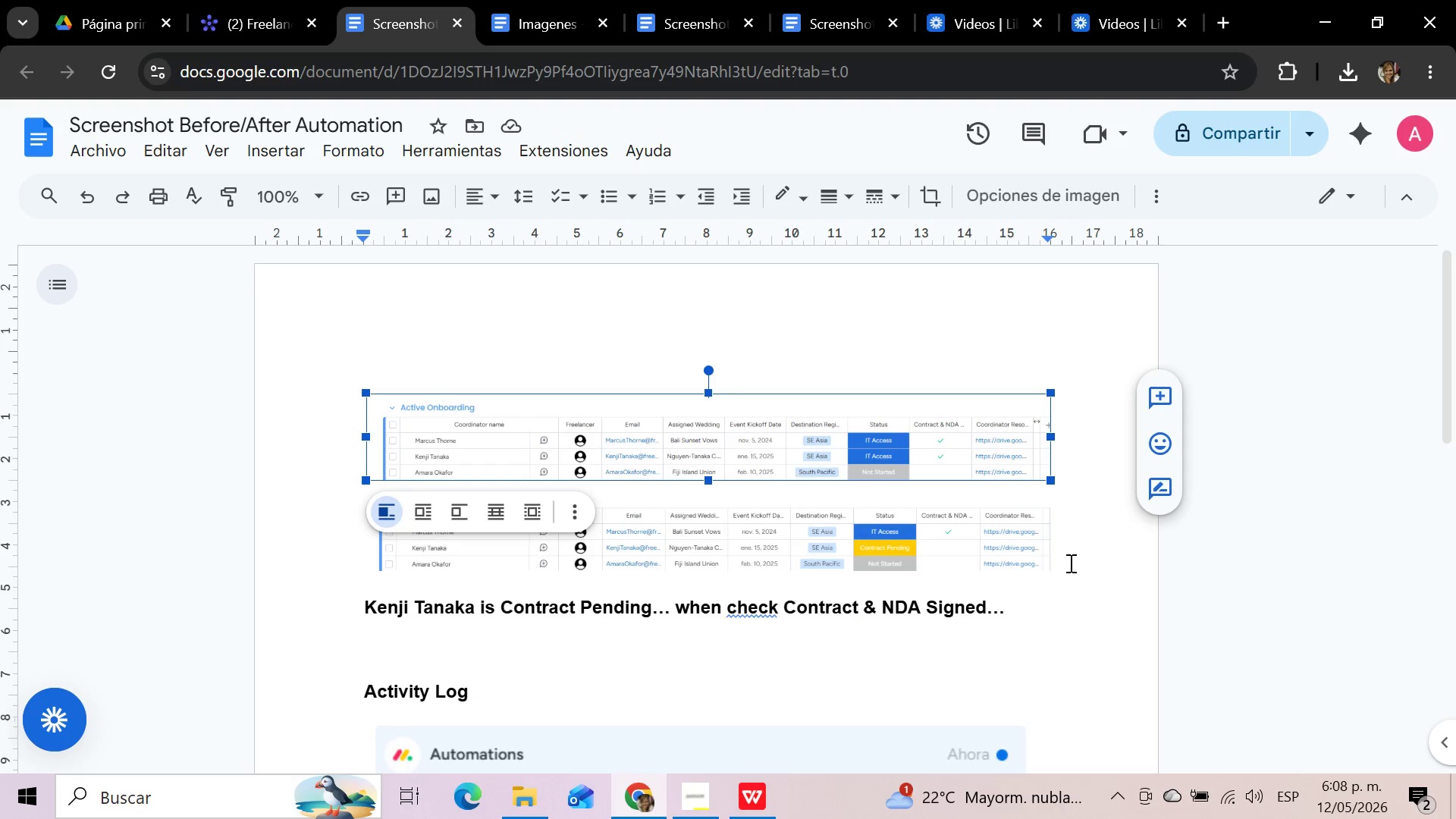 
scroll: coordinate [1067, 553], scroll_direction: down, amount: 3.0
 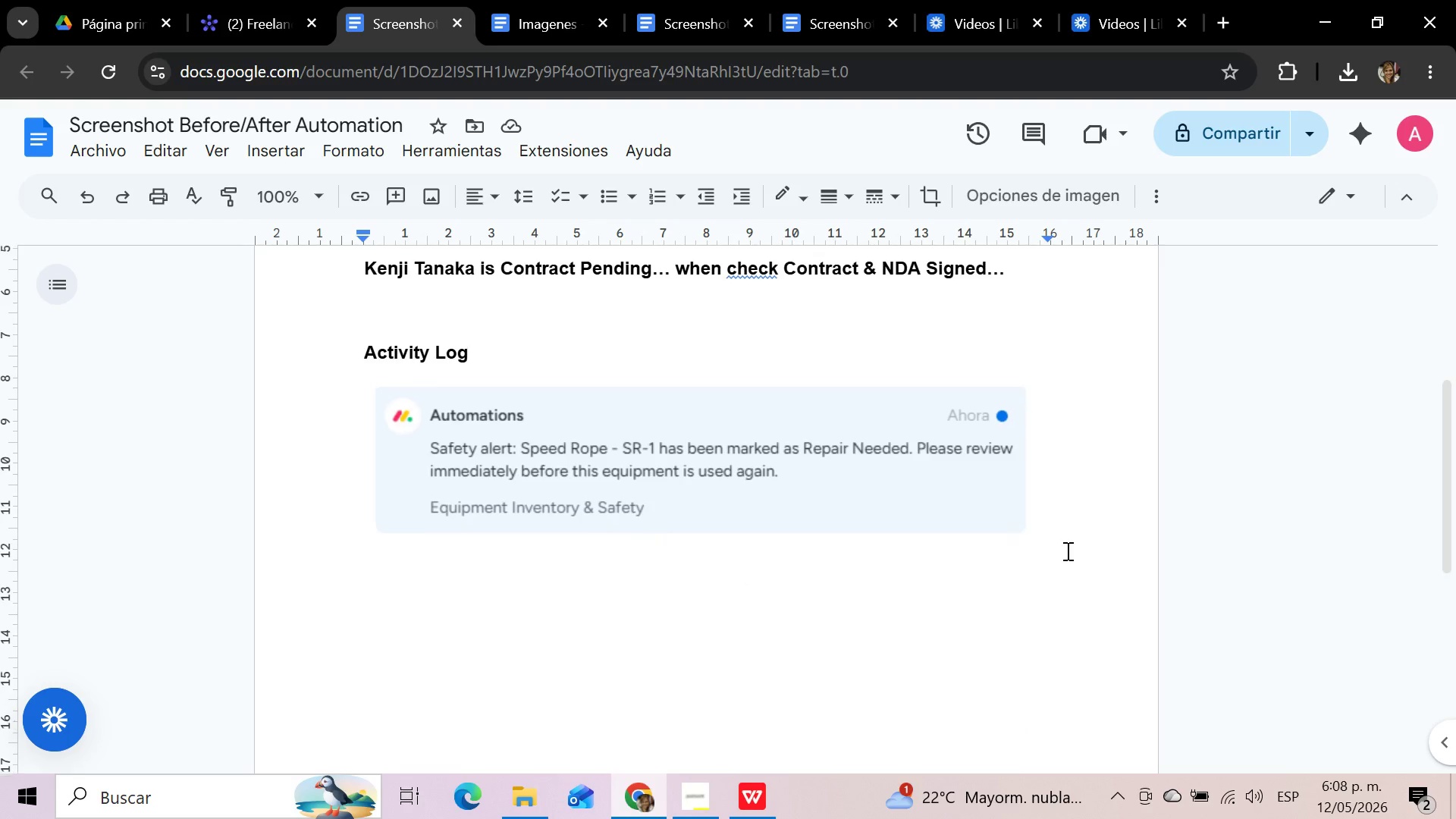 
left_click([713, 443])
 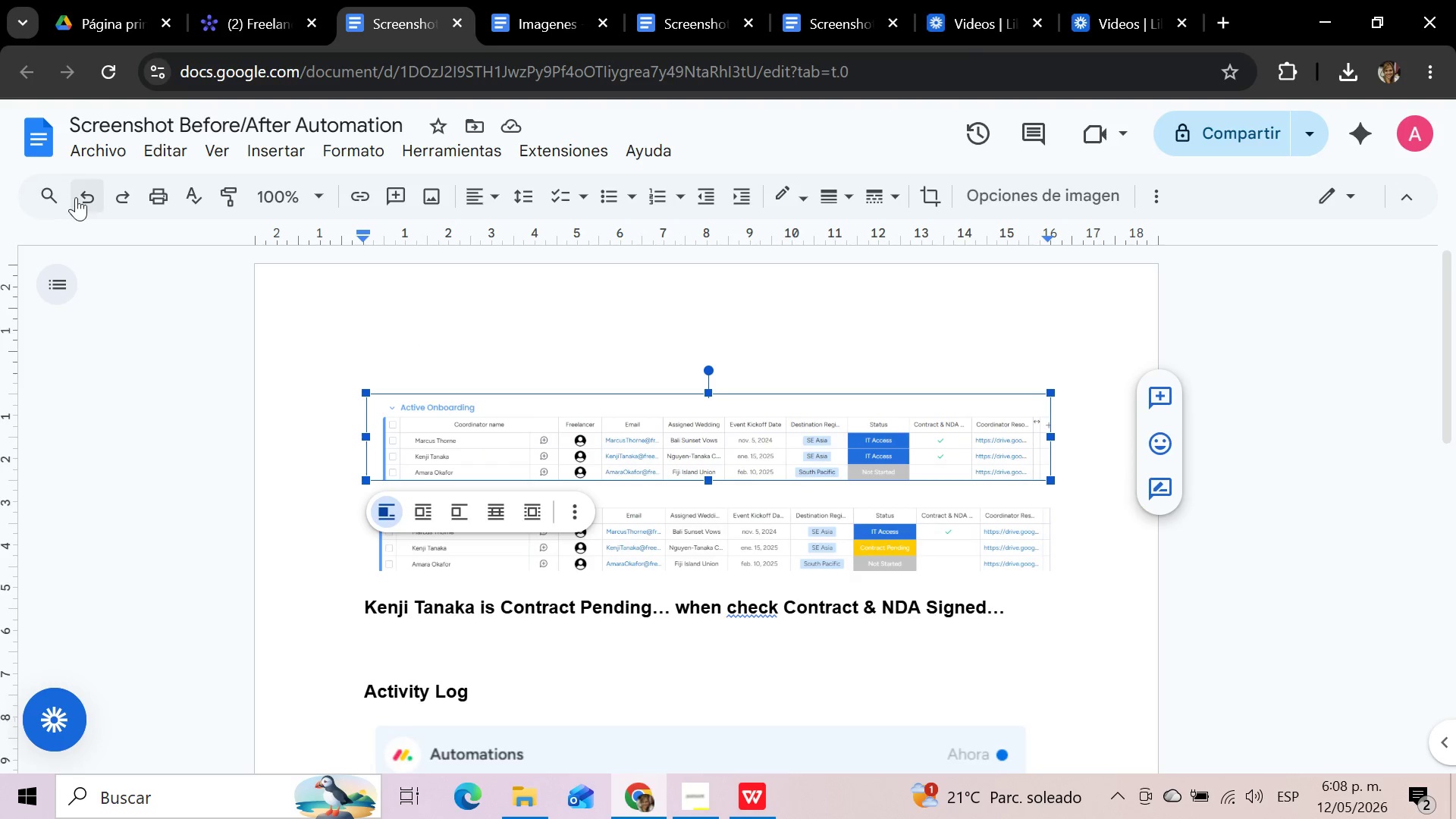 
scroll: coordinate [1066, 551], scroll_direction: up, amount: 4.0
 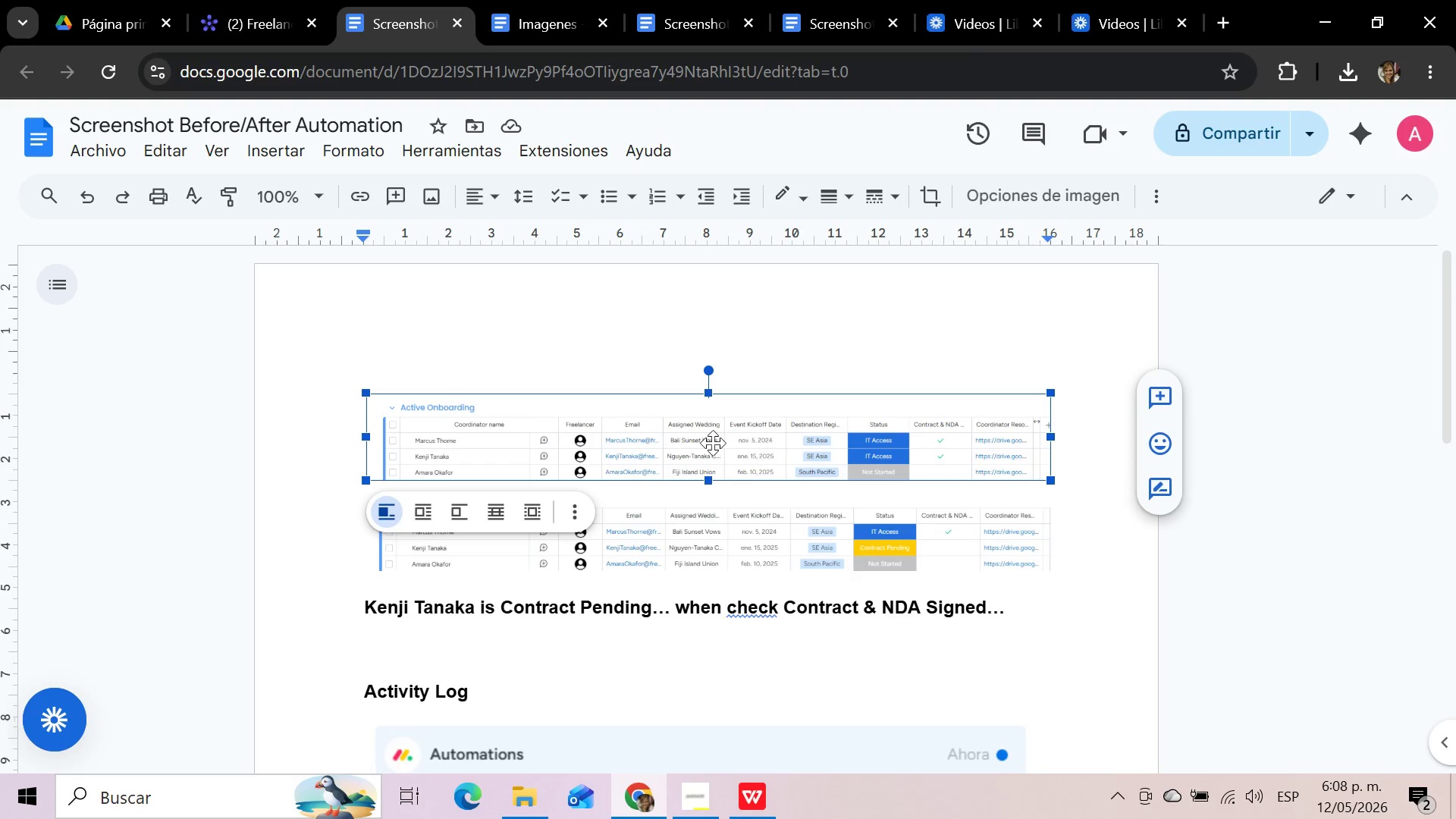 
left_click([89, 196])
 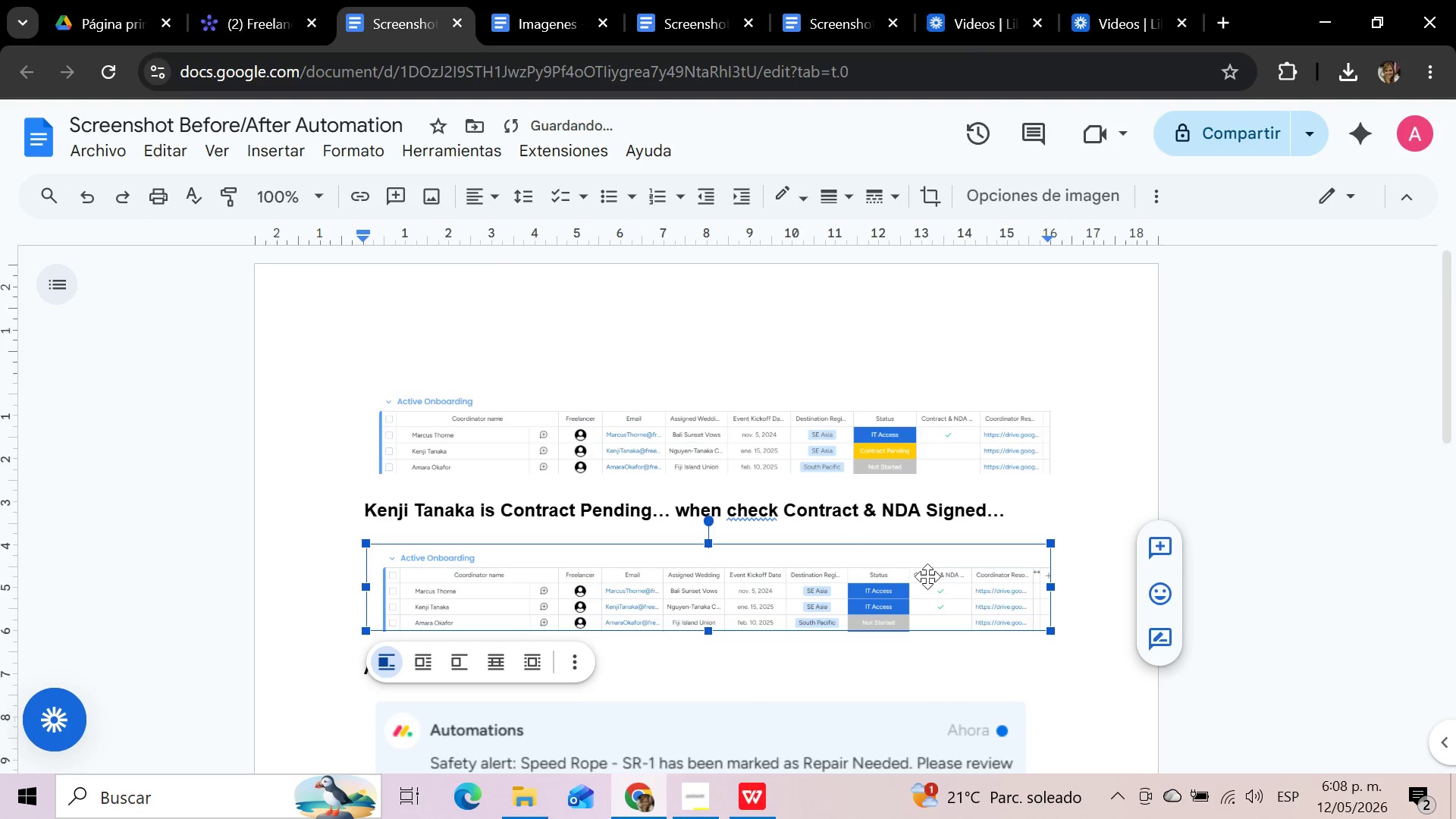 
left_click([1056, 662])
 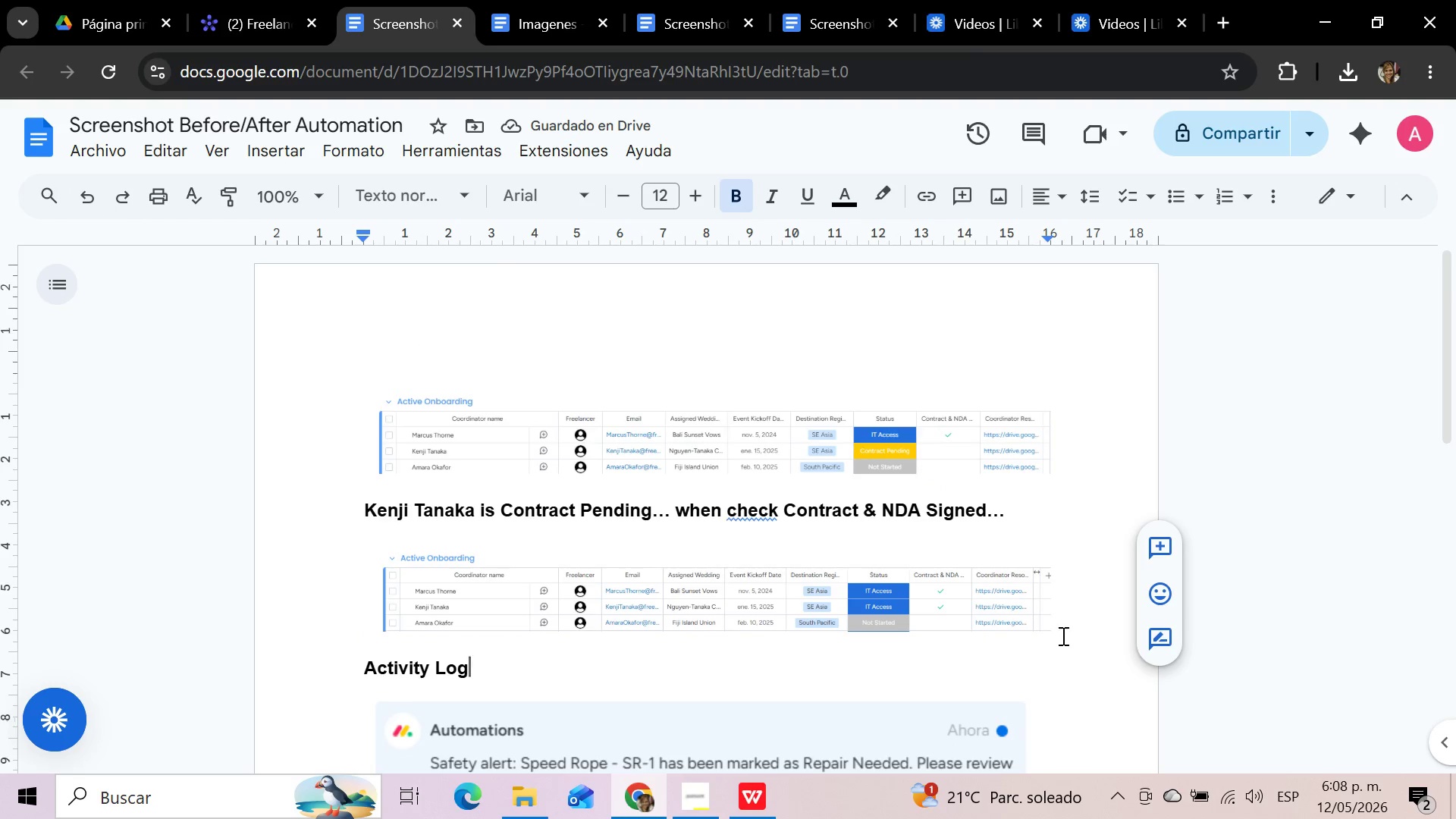 
left_click([1062, 631])
 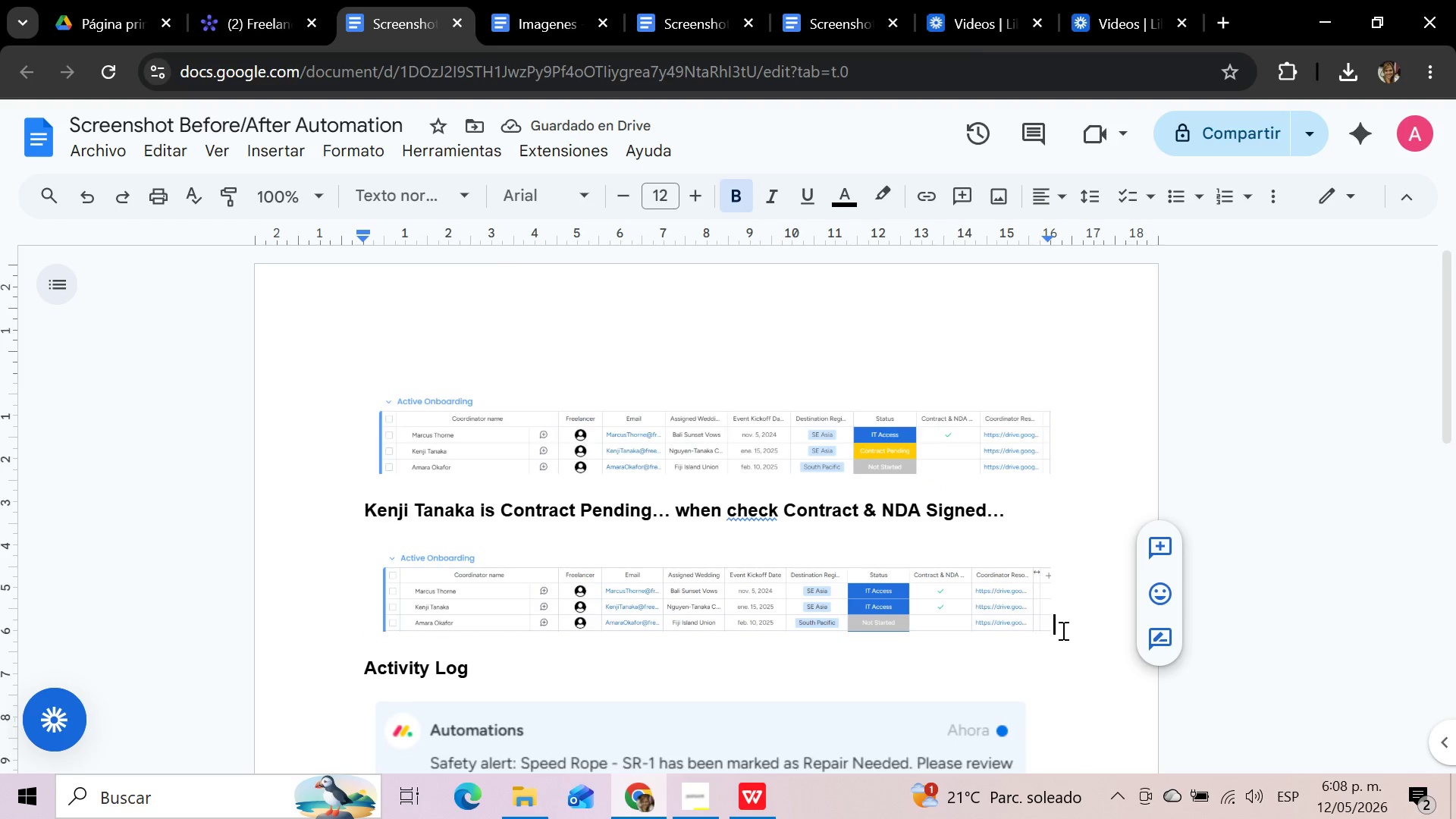 
key(Enter)
 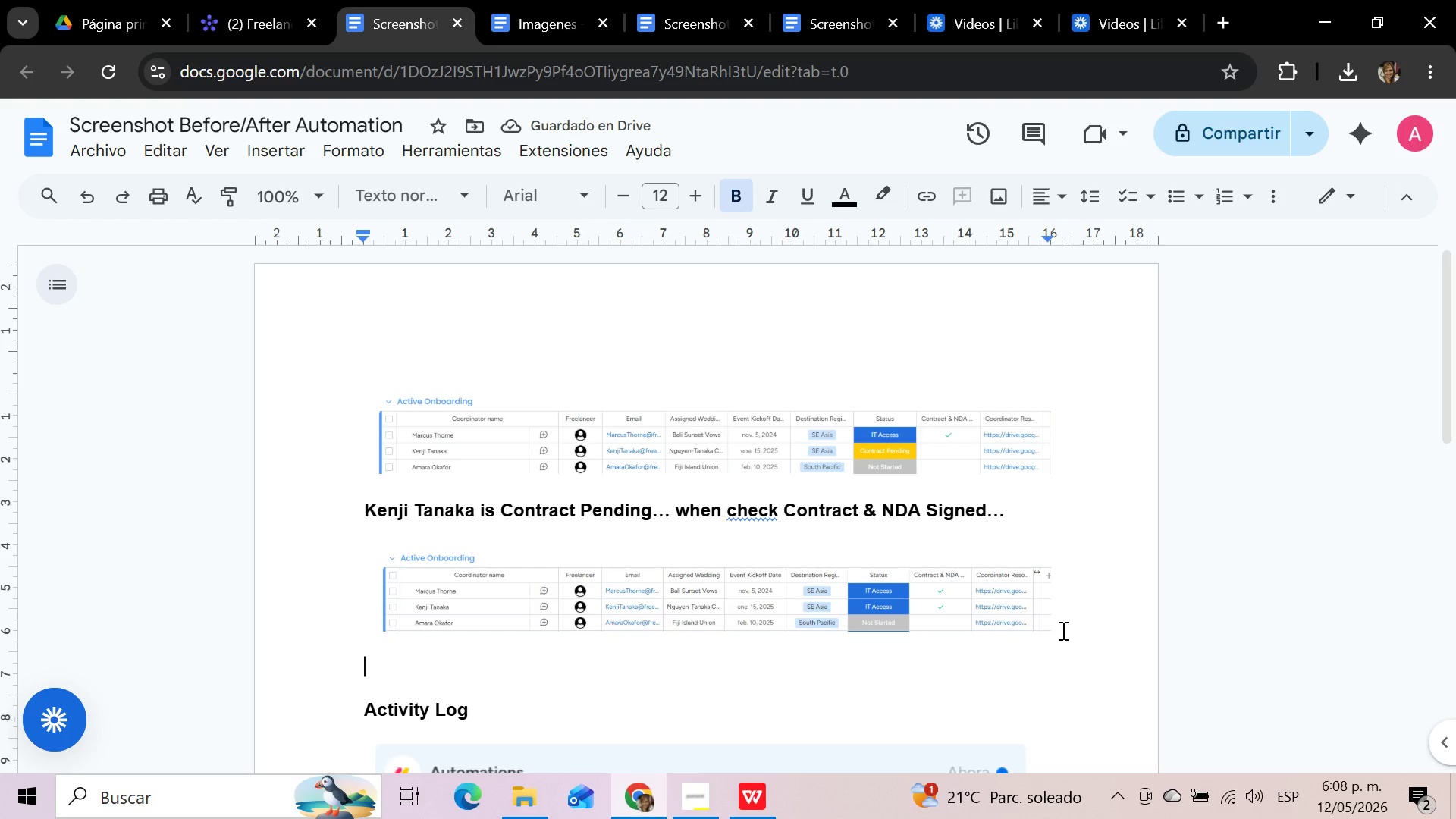 
type(Change to IT Access)
 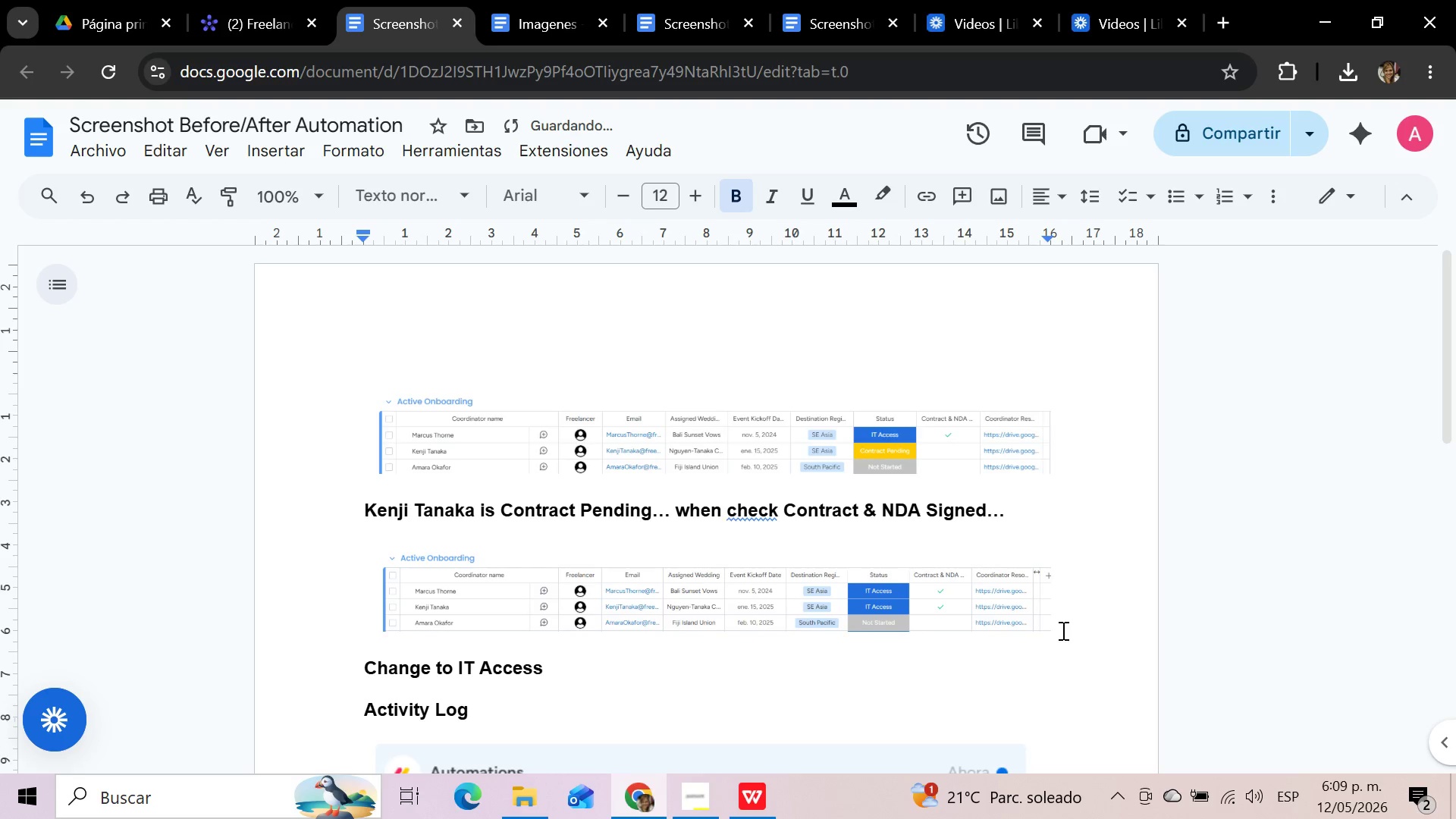 
scroll: coordinate [1101, 616], scroll_direction: down, amount: 1.0
 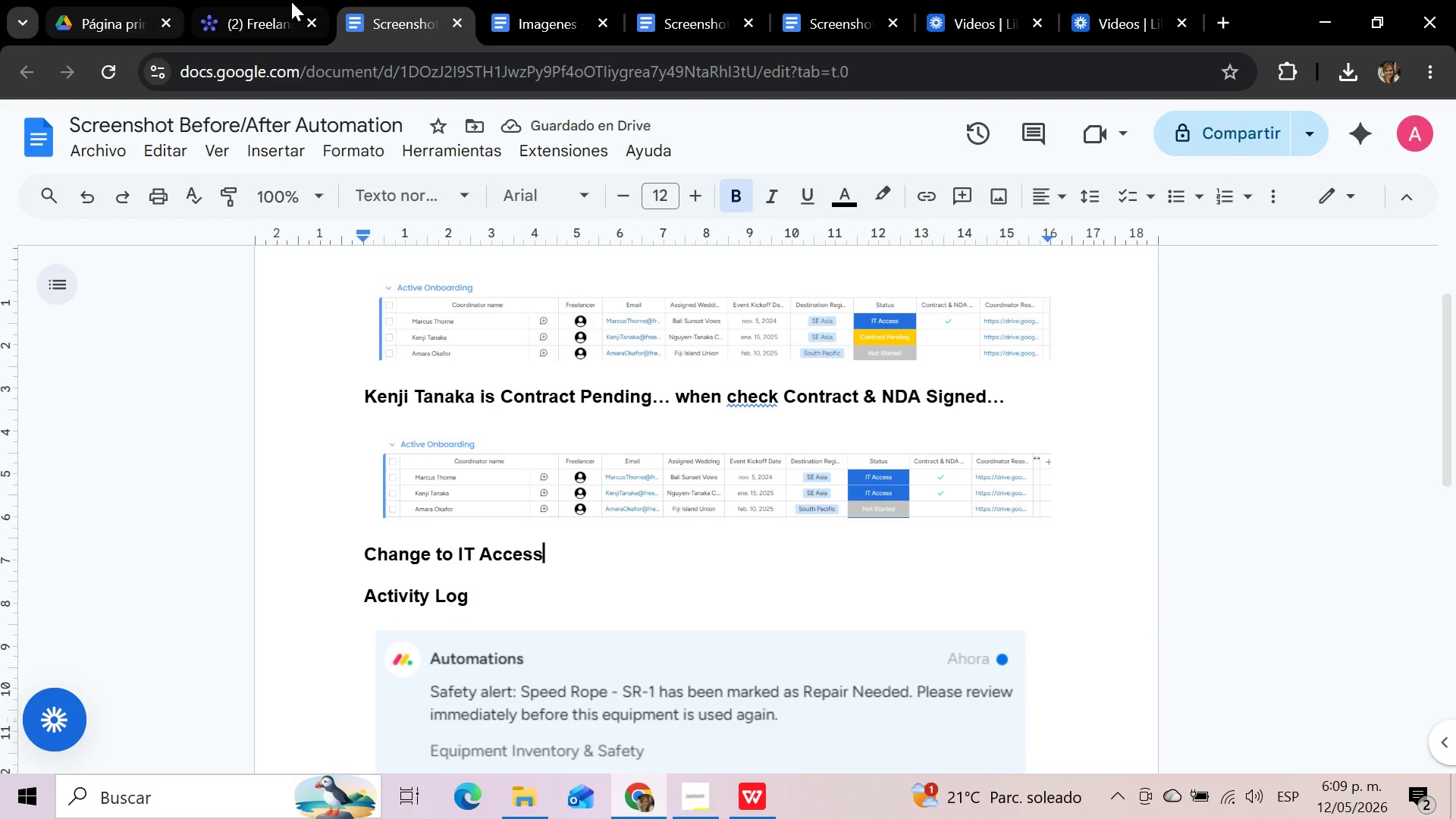 
left_click([267, 0])
 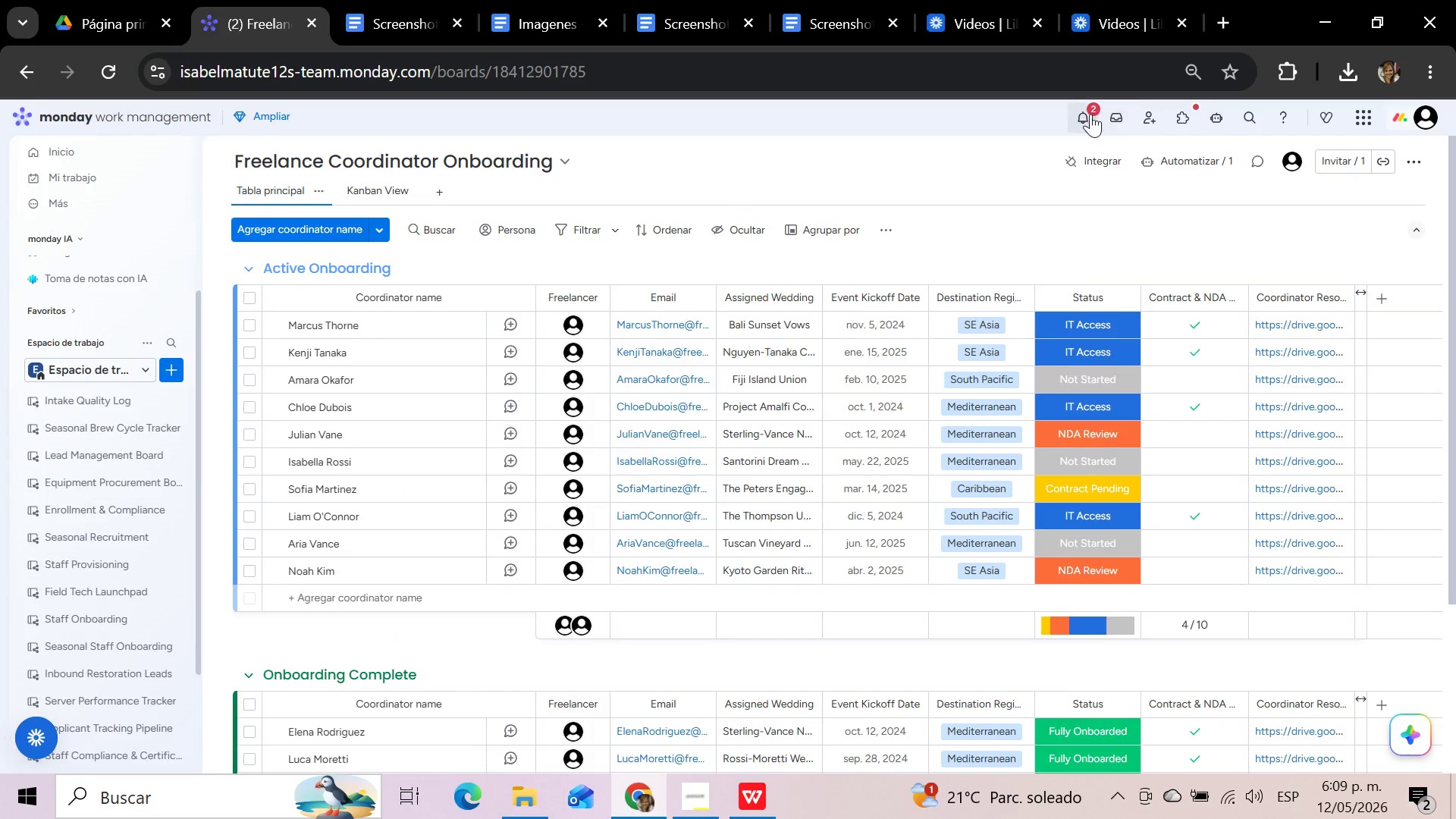 
left_click([1087, 115])
 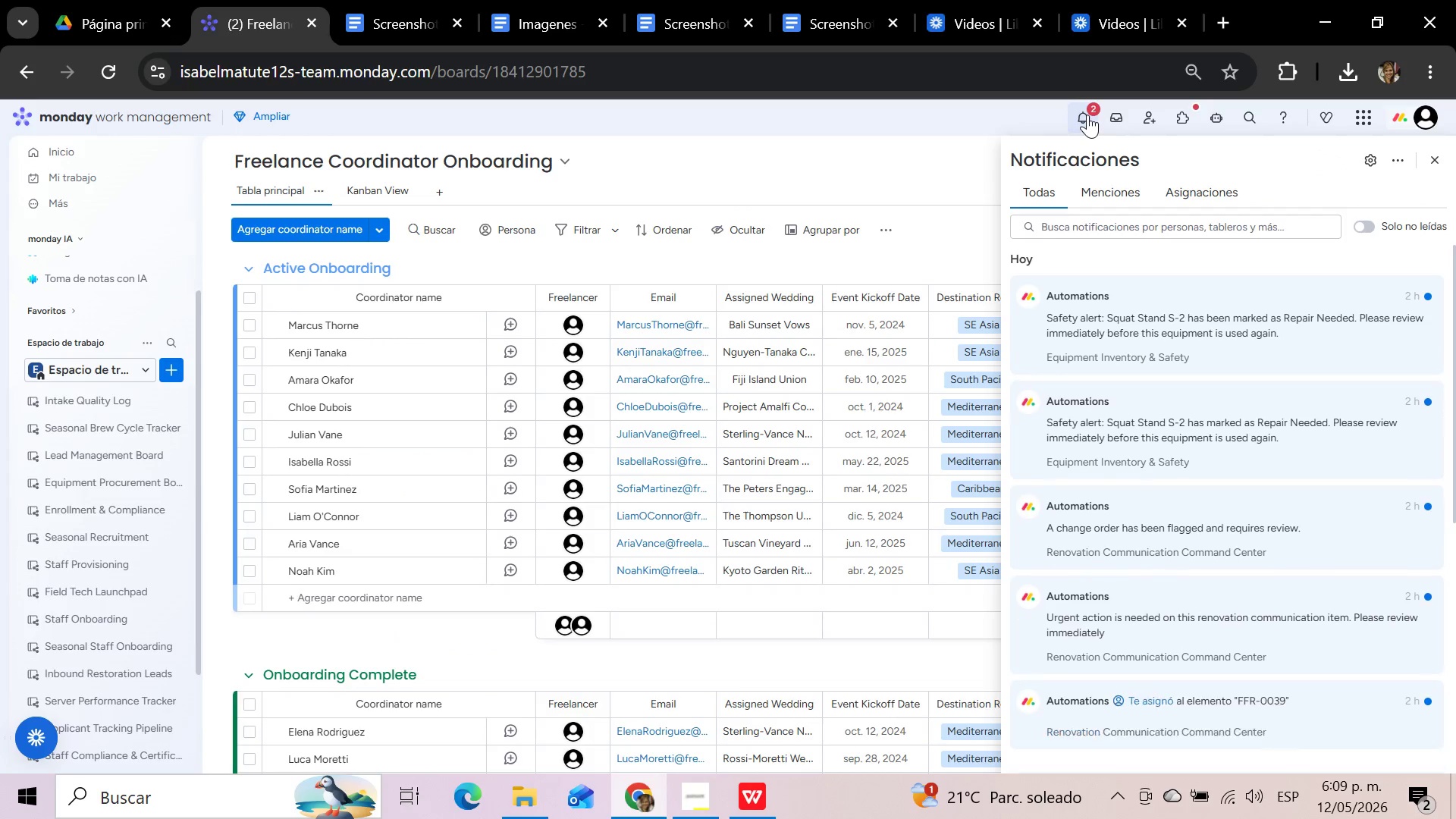 
left_click([1087, 115])
 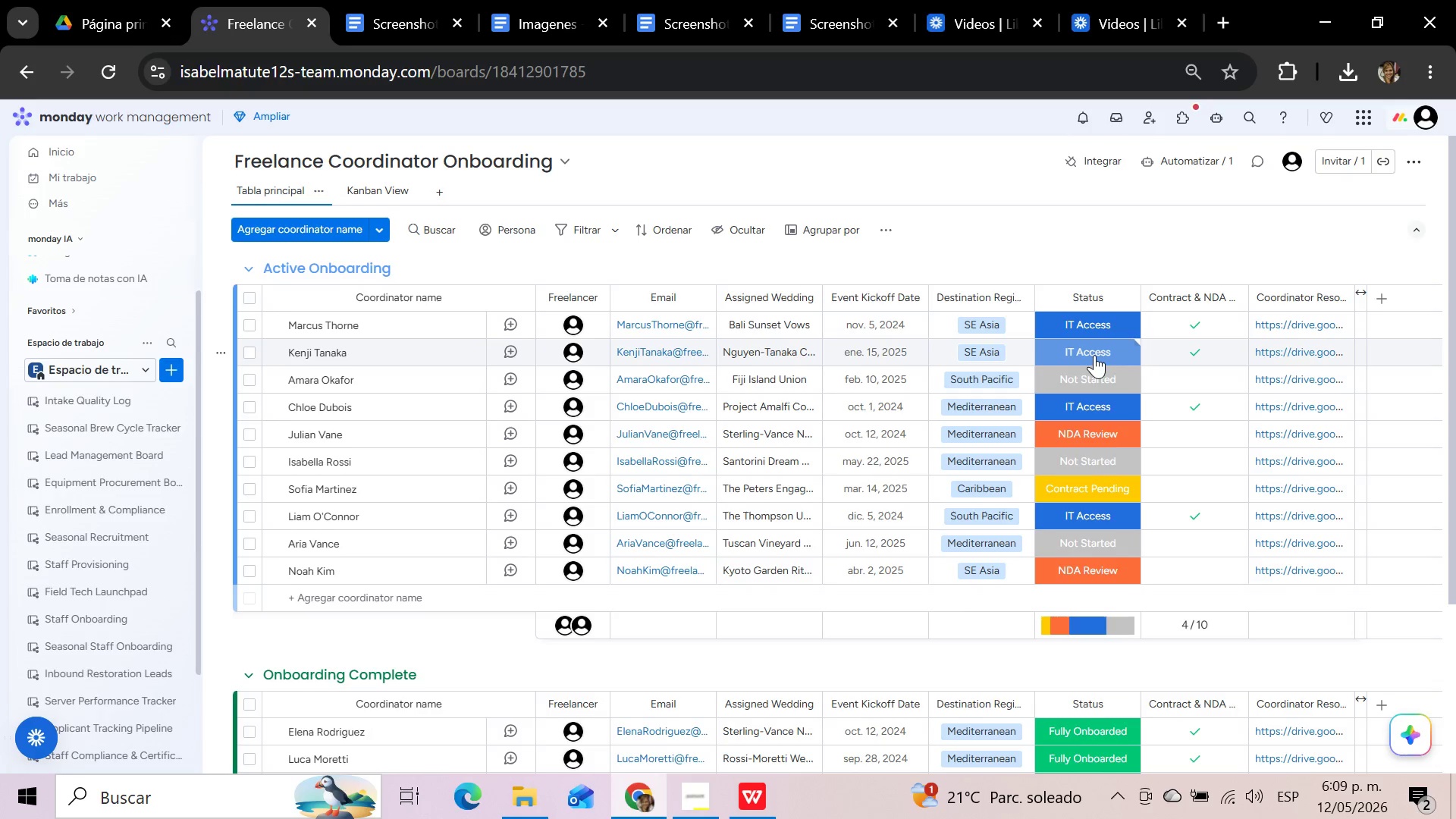 
wait(8.95)
 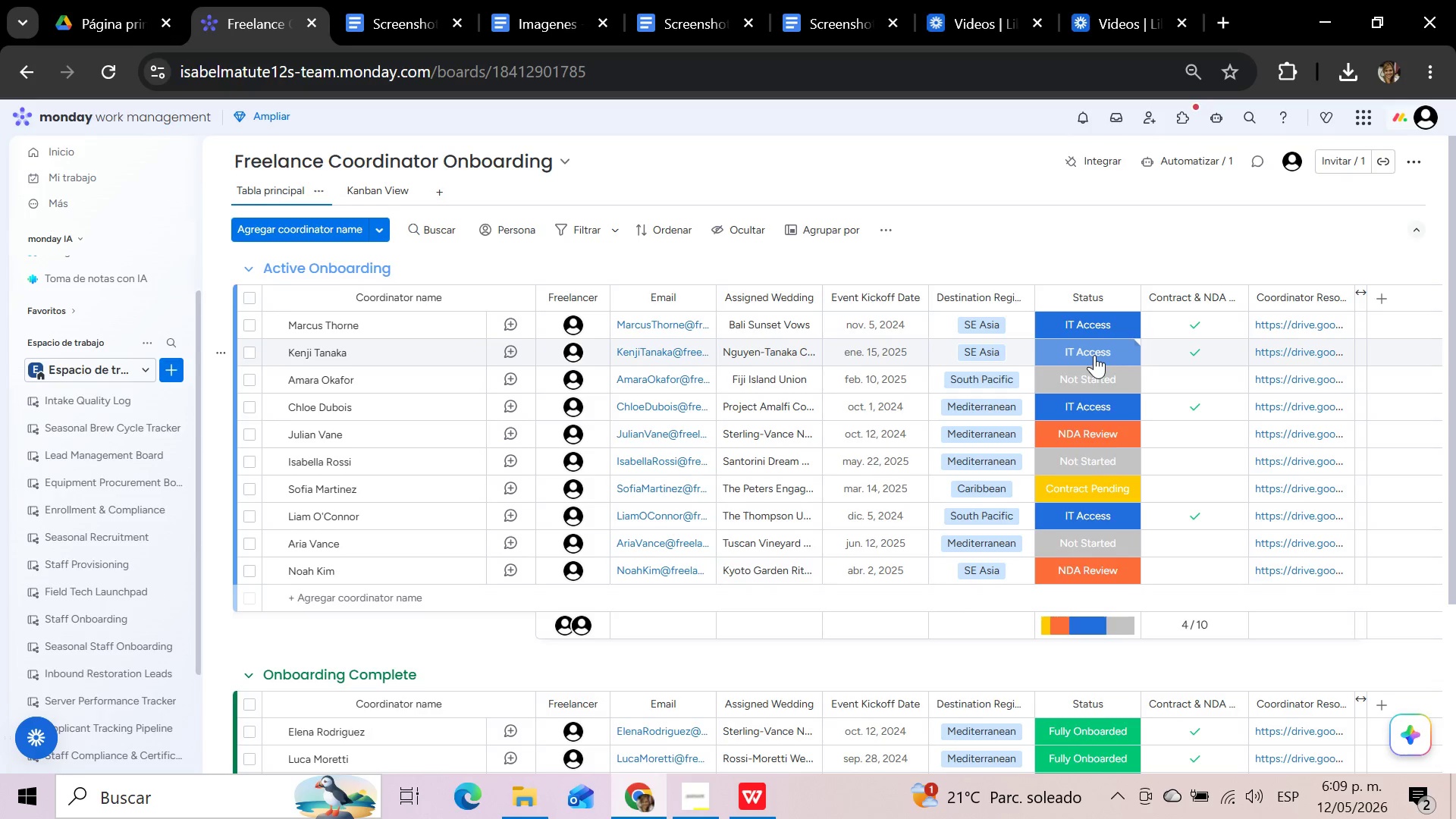 
left_click([1133, 350])
 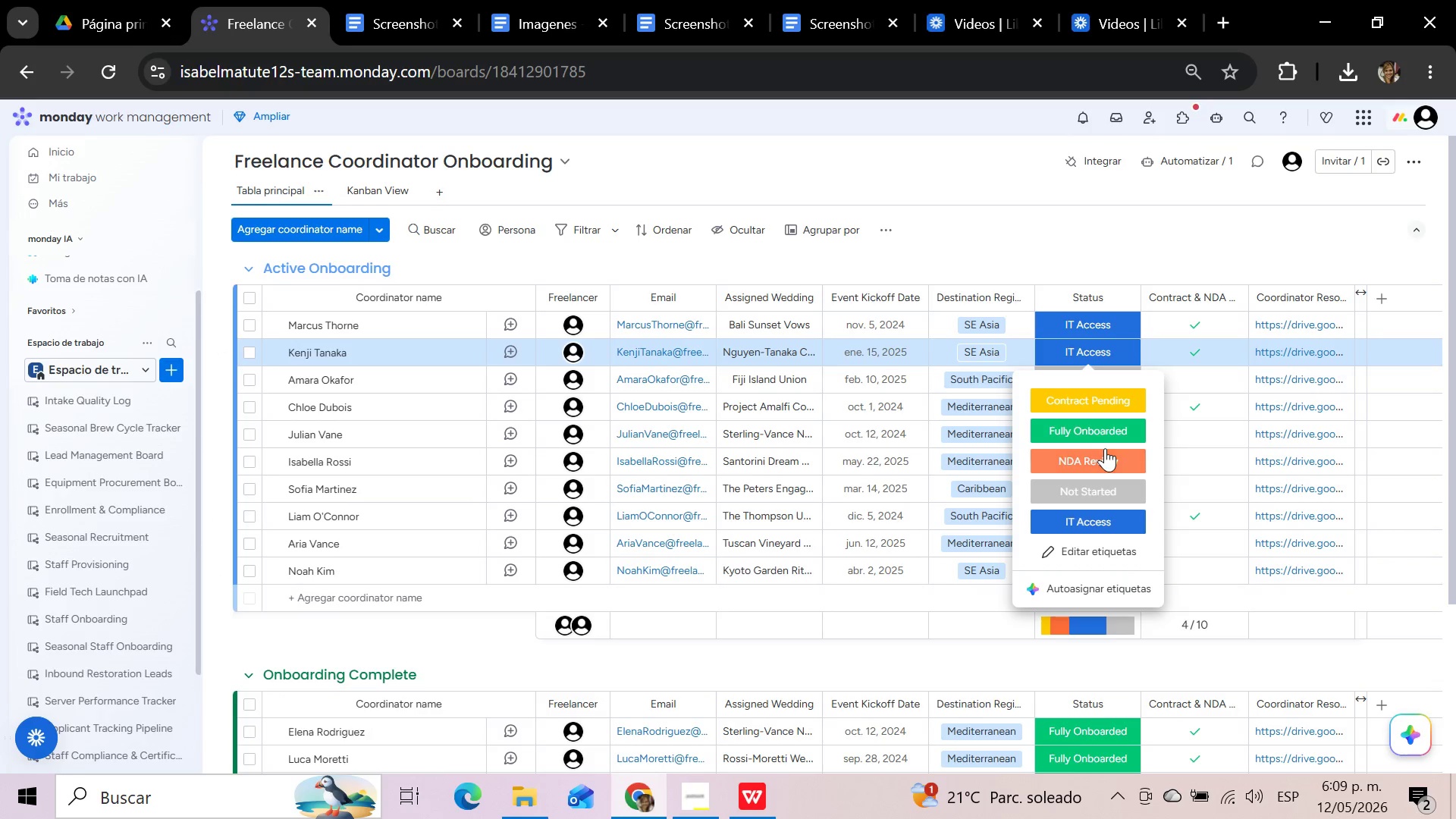 
left_click([1106, 433])
 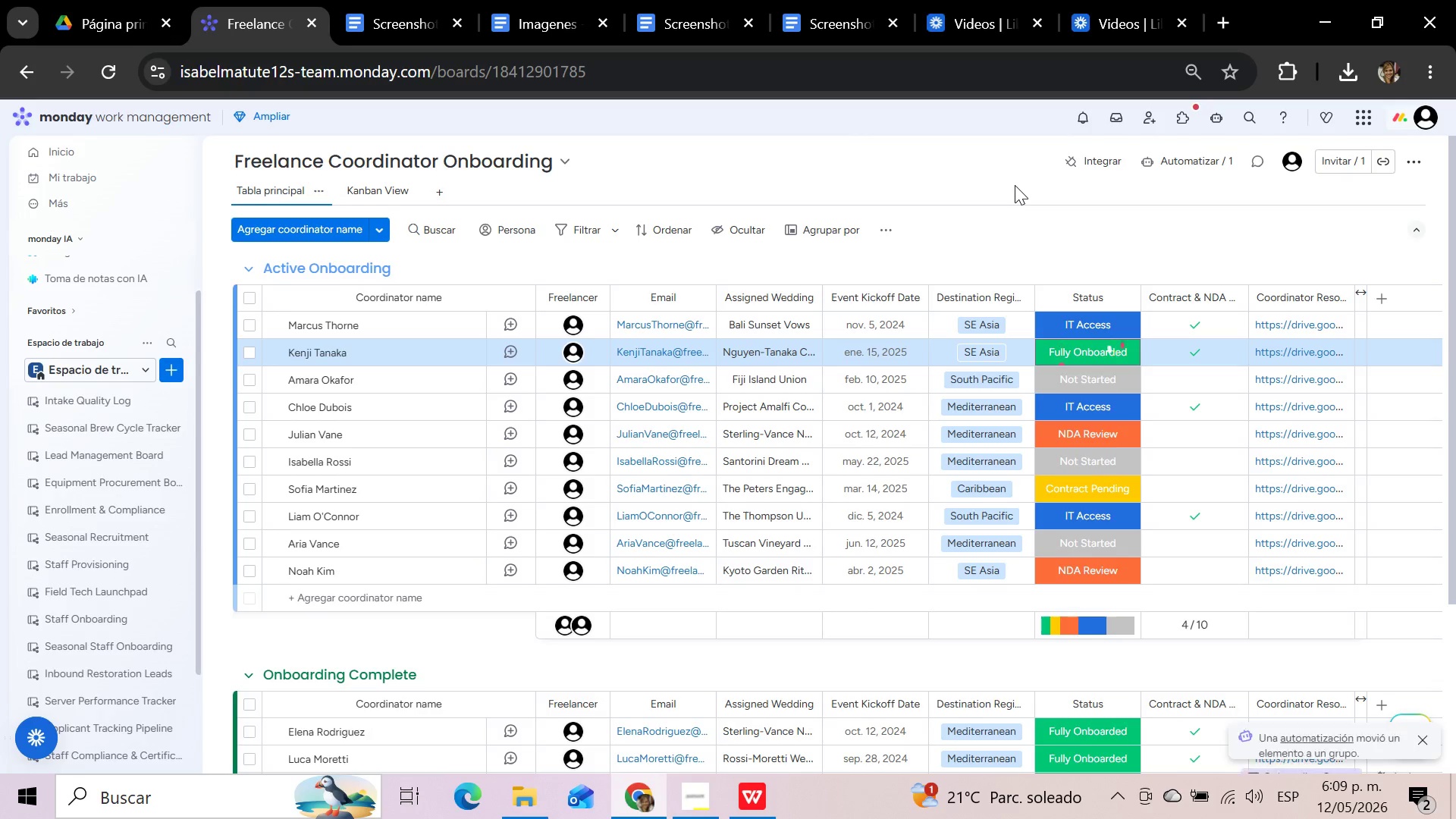 
scroll: coordinate [1040, 259], scroll_direction: down, amount: 3.0
 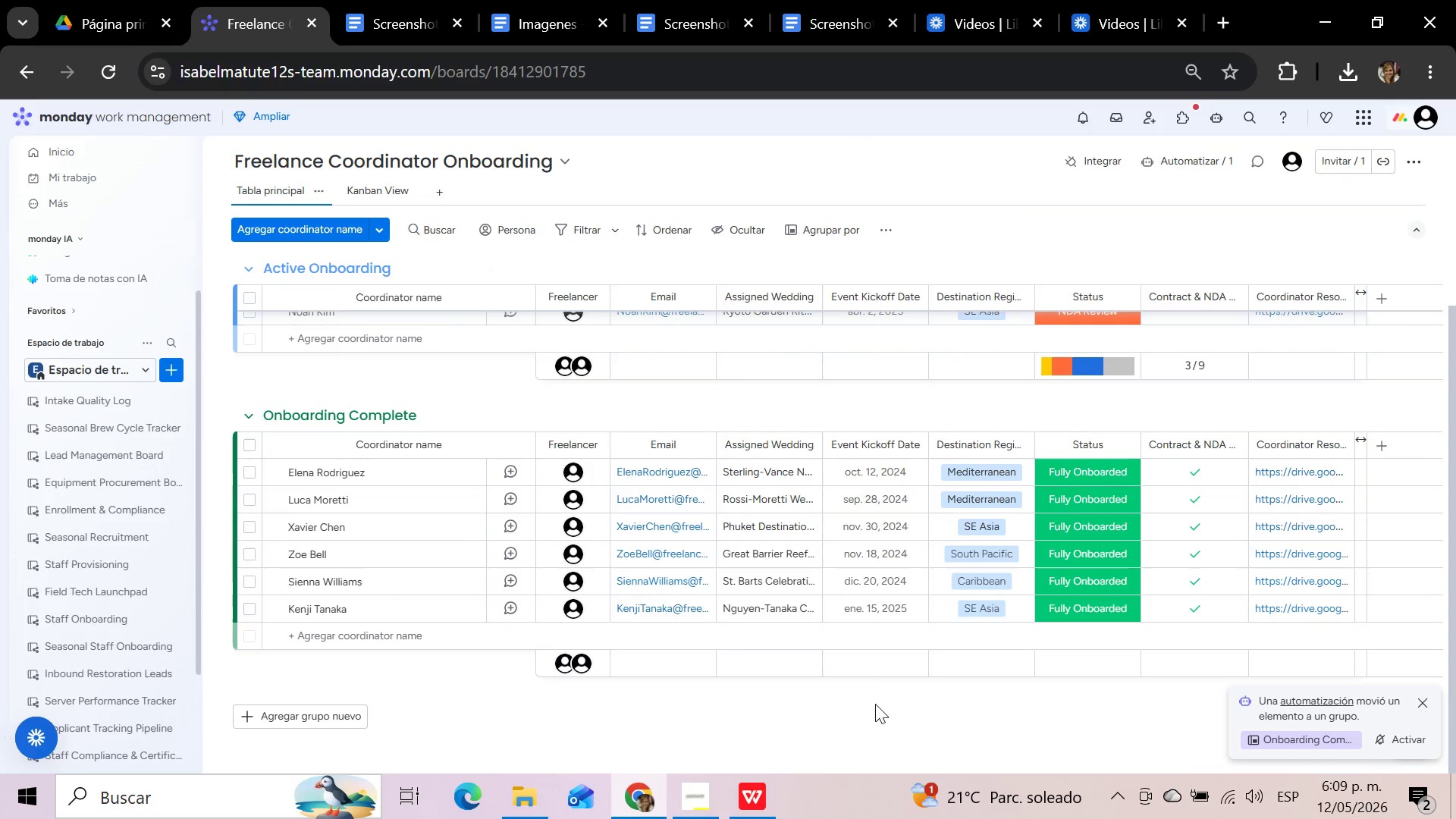 
key(Meta+Shift+S)
 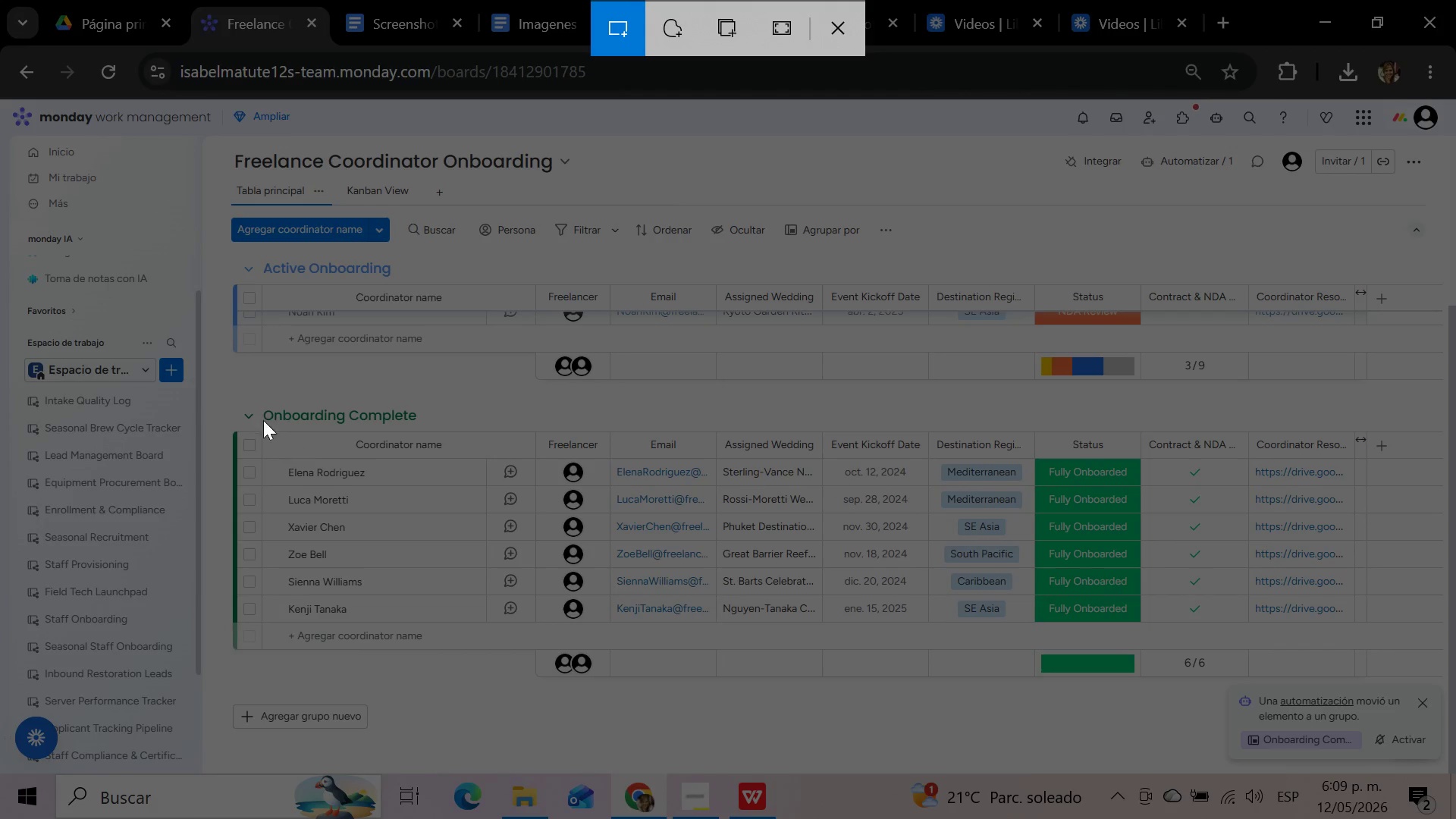 
left_click_drag(start_coordinate=[212, 397], to_coordinate=[1373, 674])
 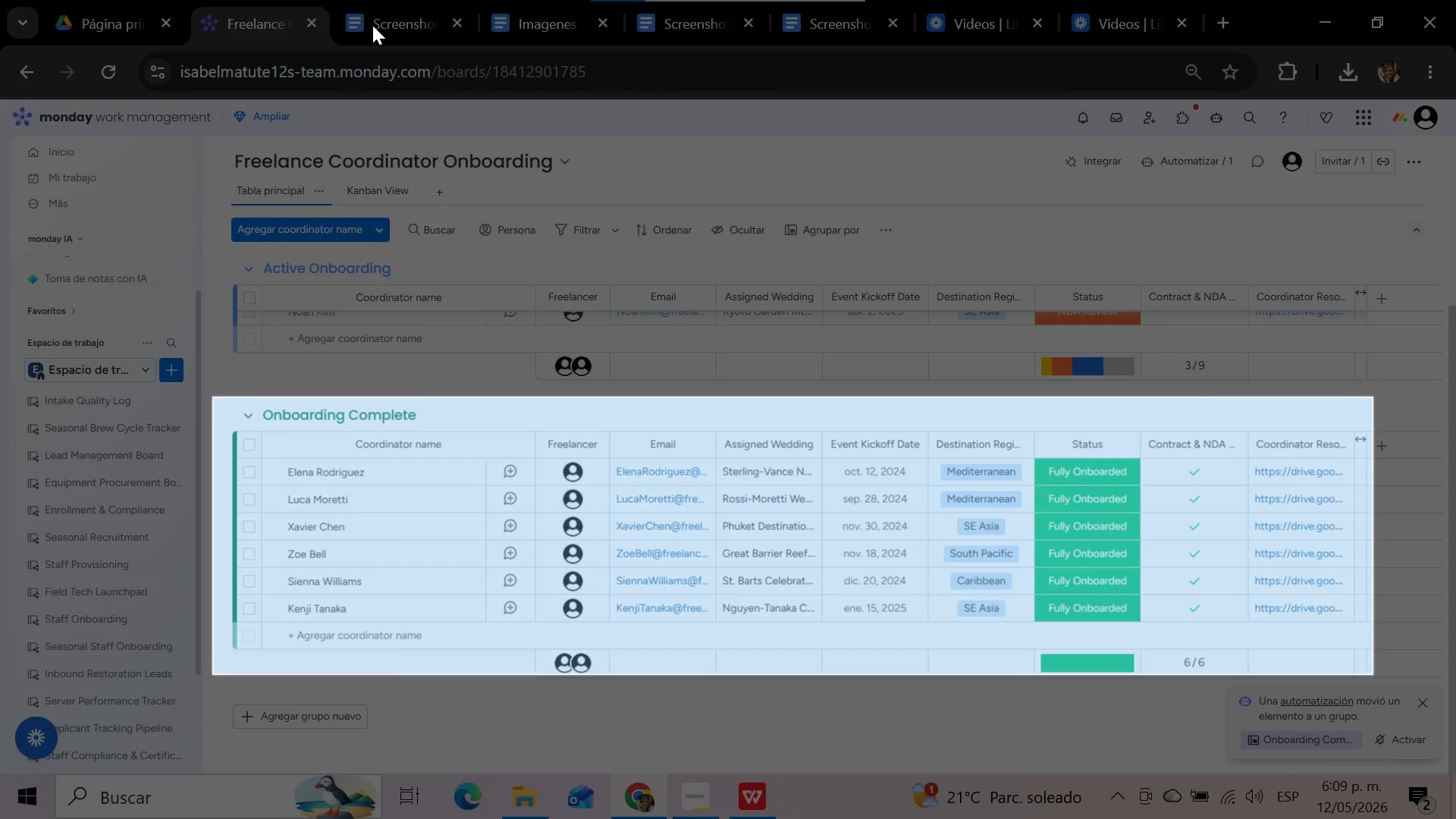 
left_click([372, 25])
 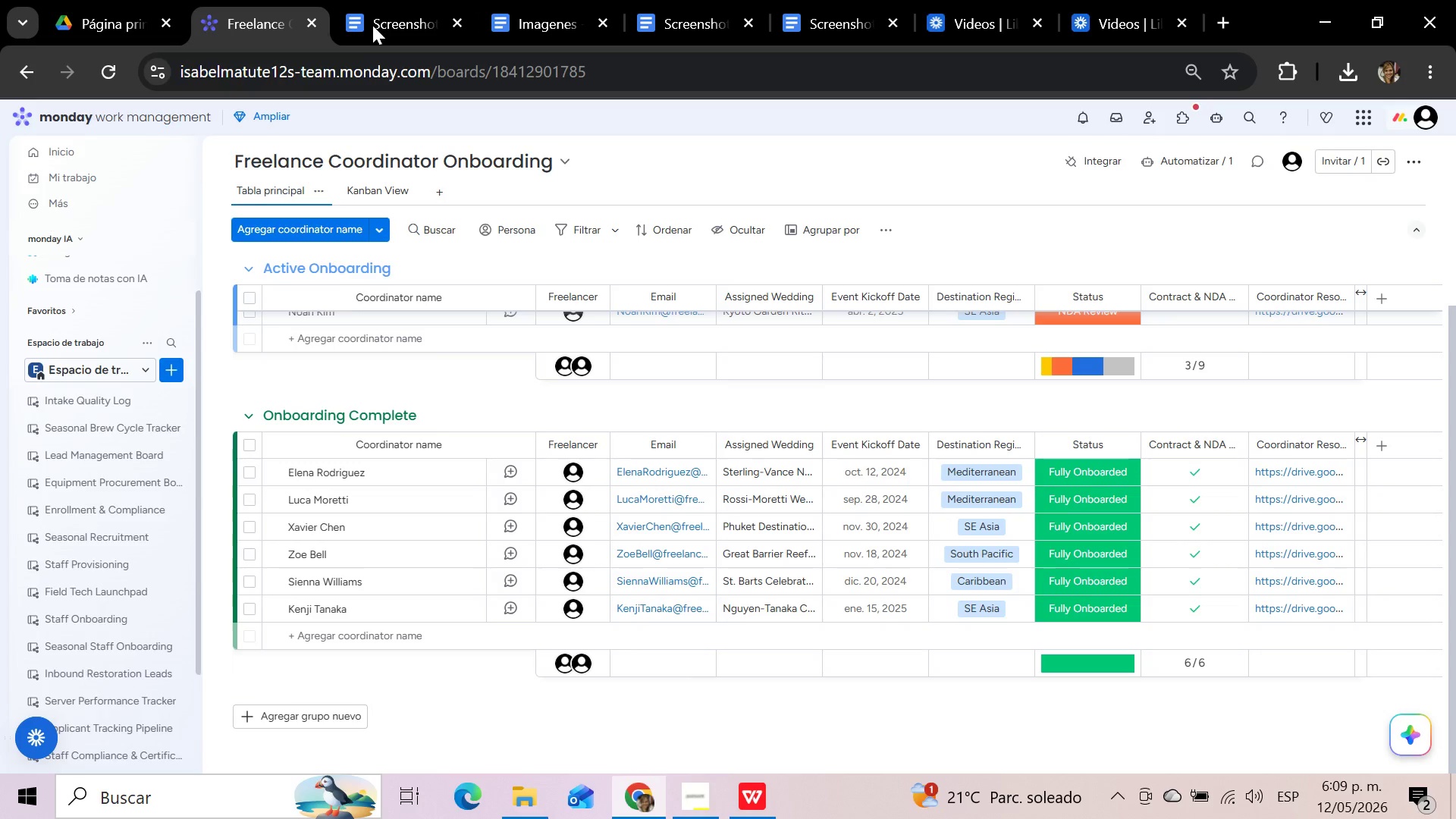 
left_click([379, 24])
 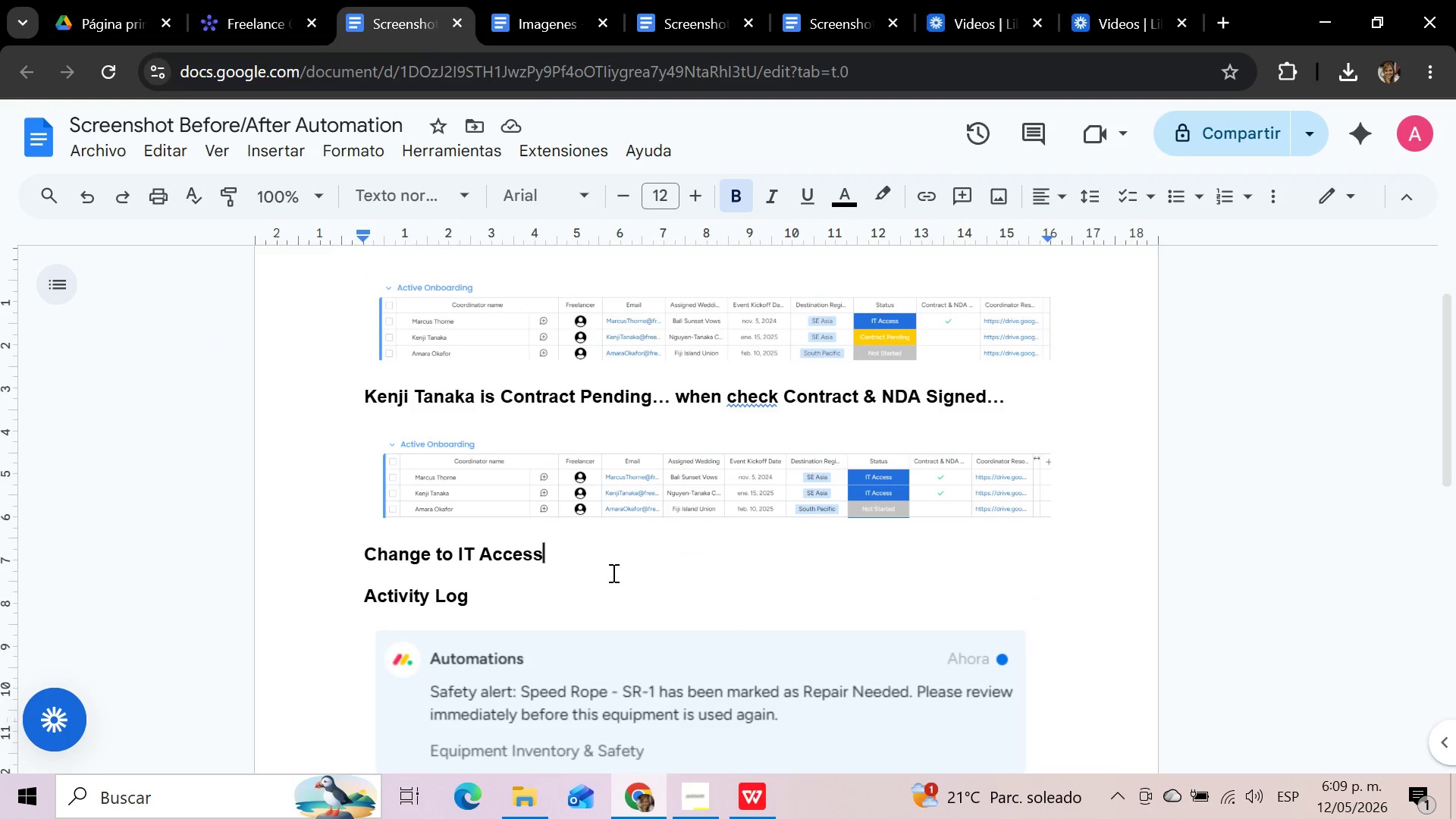 
left_click([610, 565])
 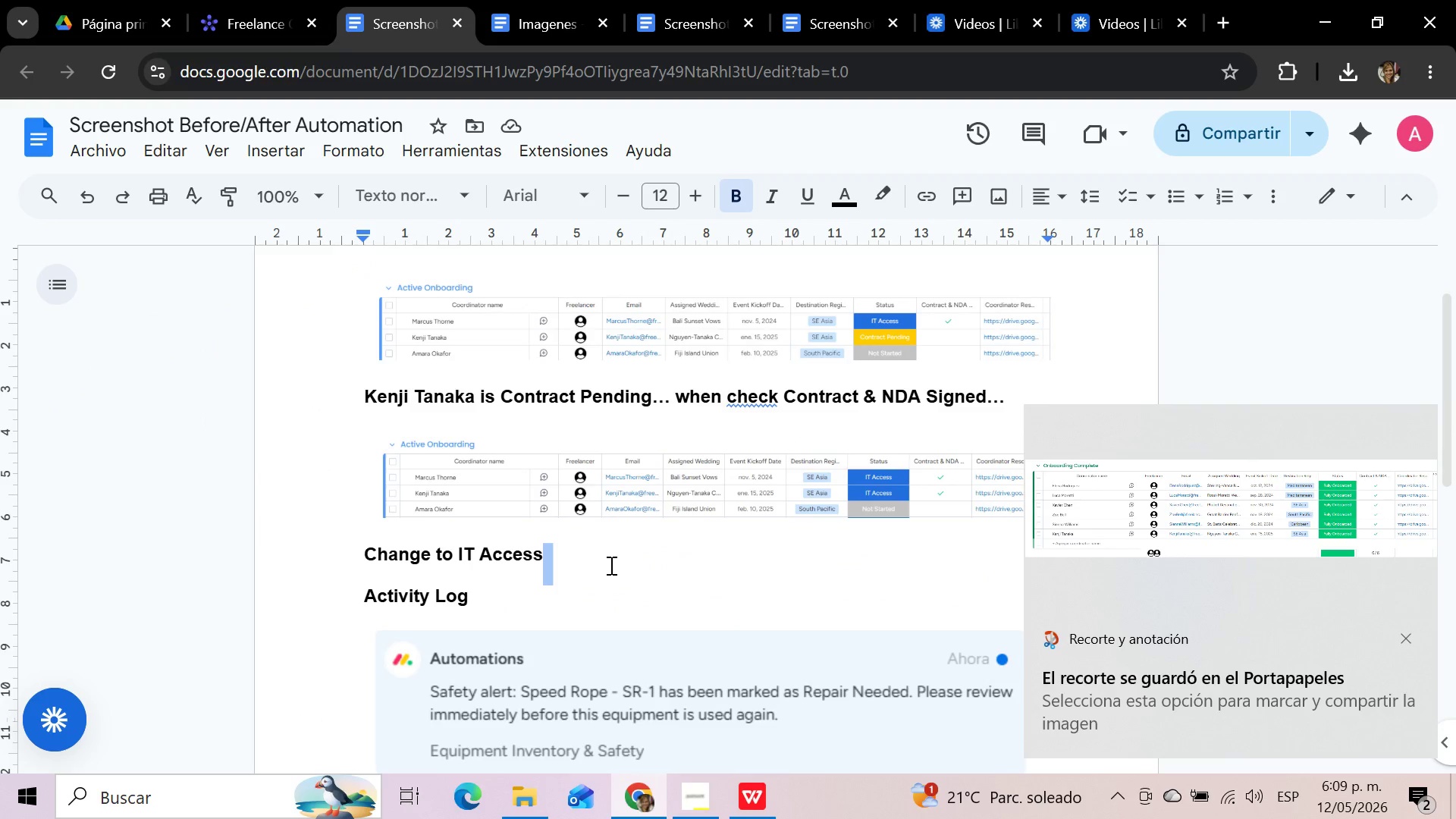 
key(Enter)
 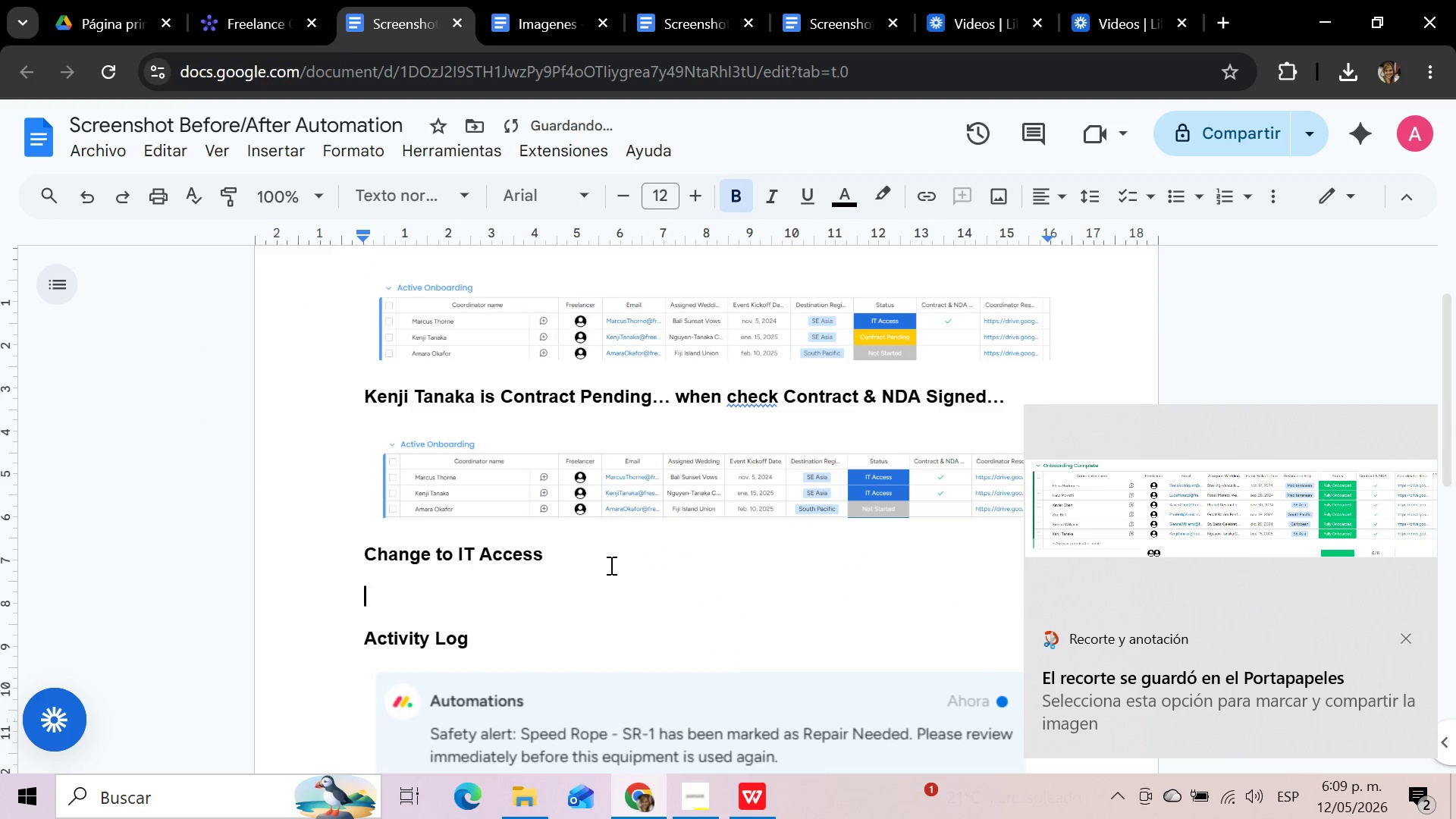 
key(Enter)
 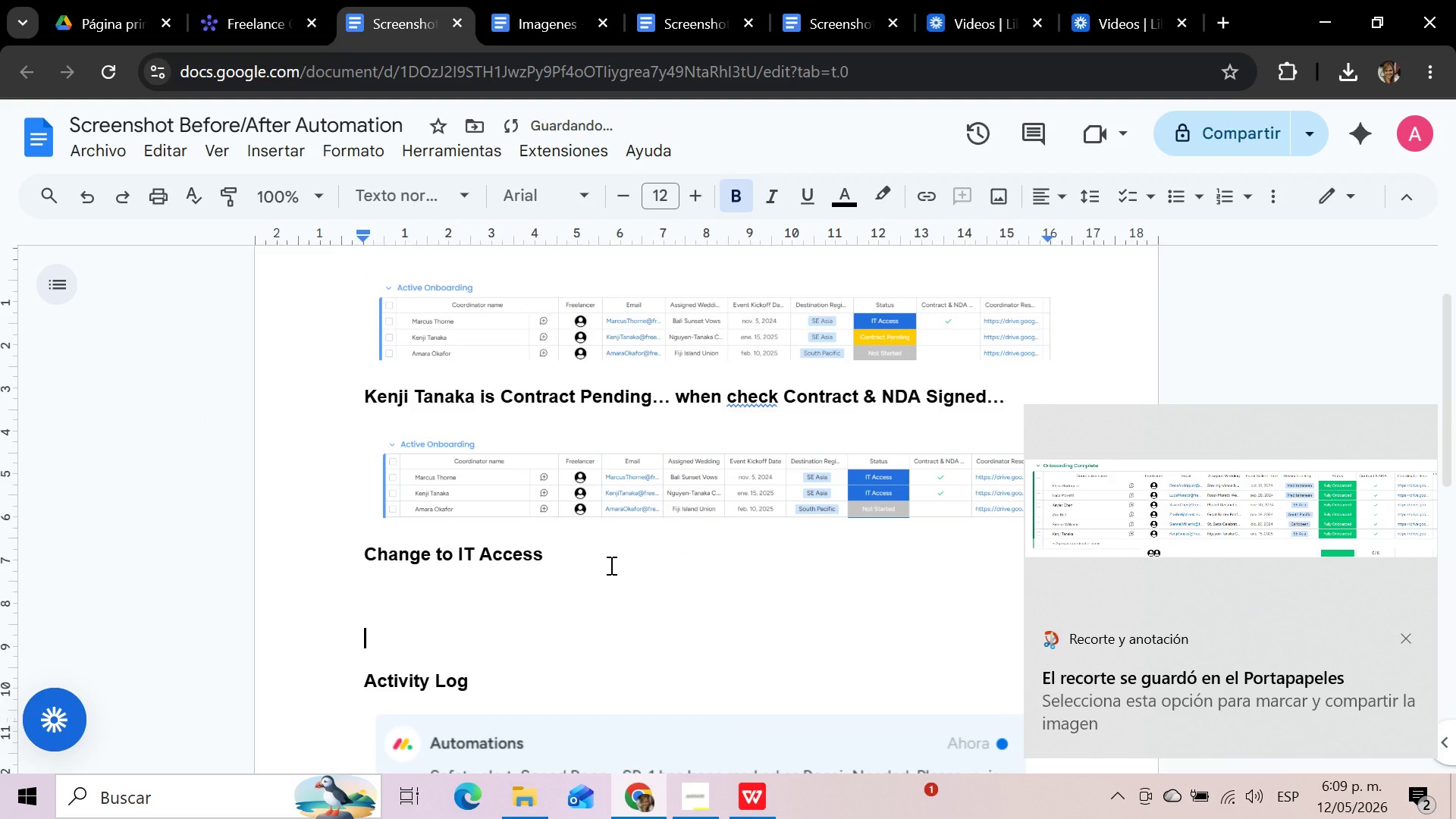 
key(Control+V)
 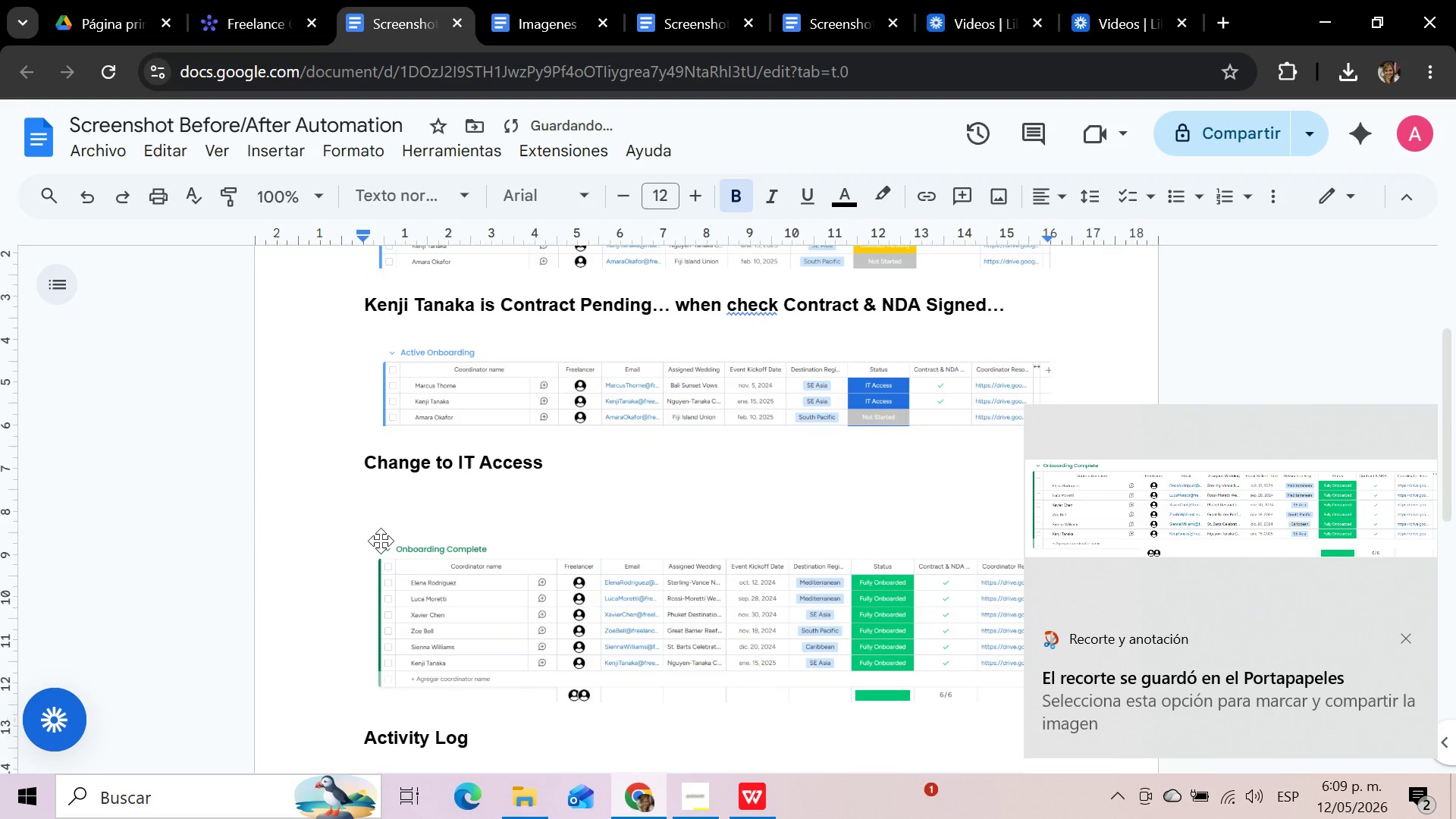 
left_click([378, 580])
 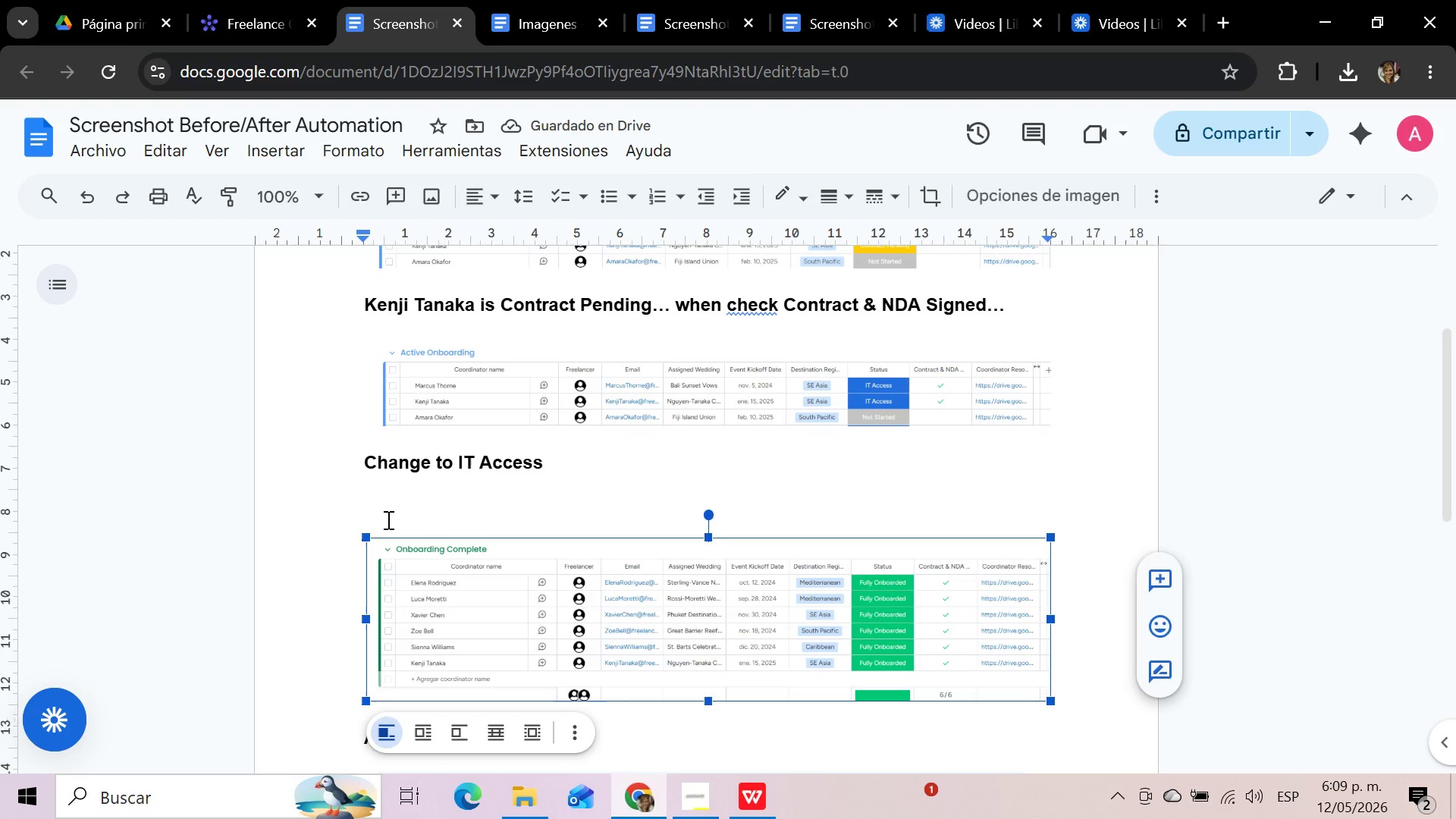 
left_click([387, 510])
 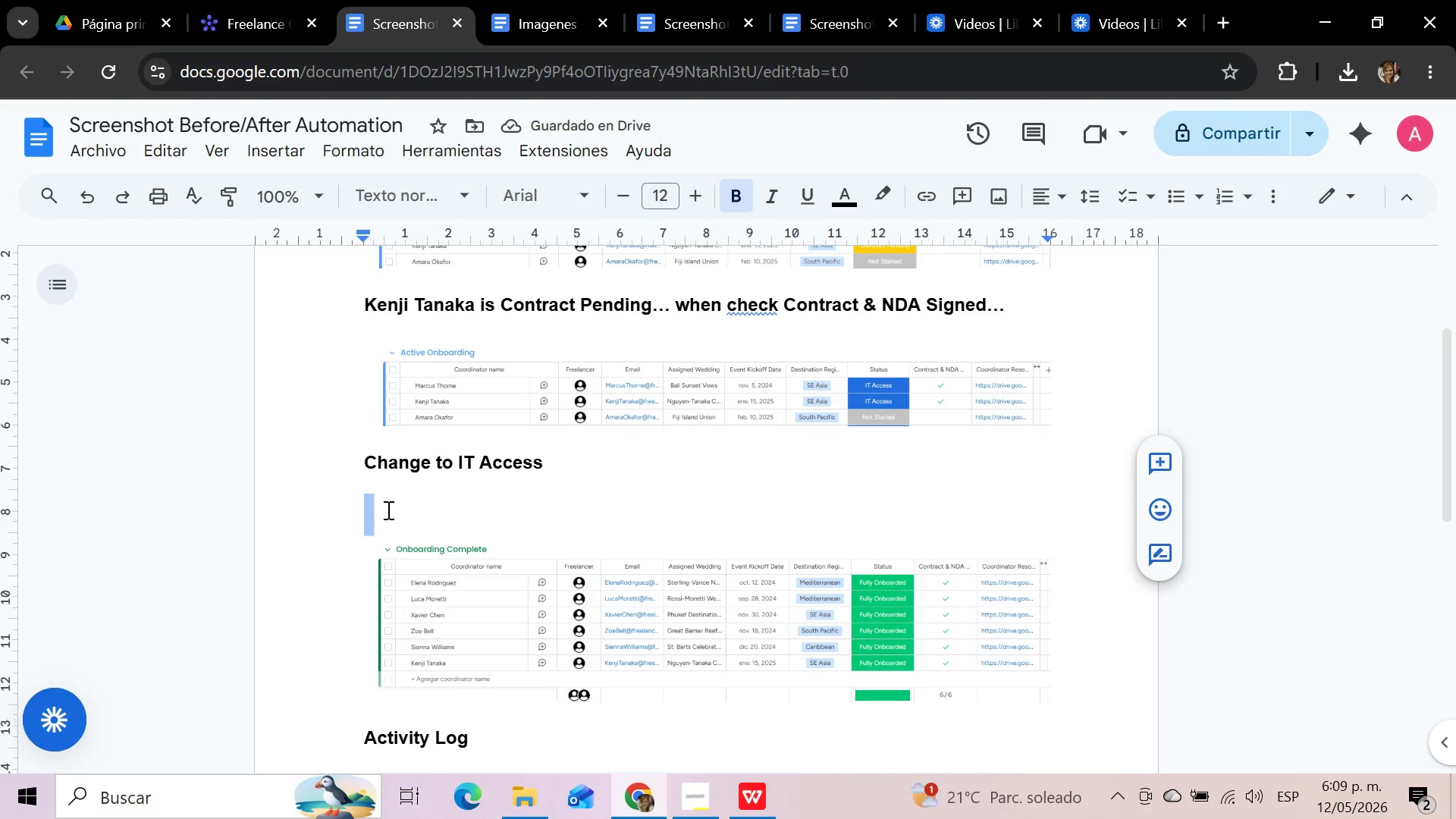 
left_click([387, 510])
 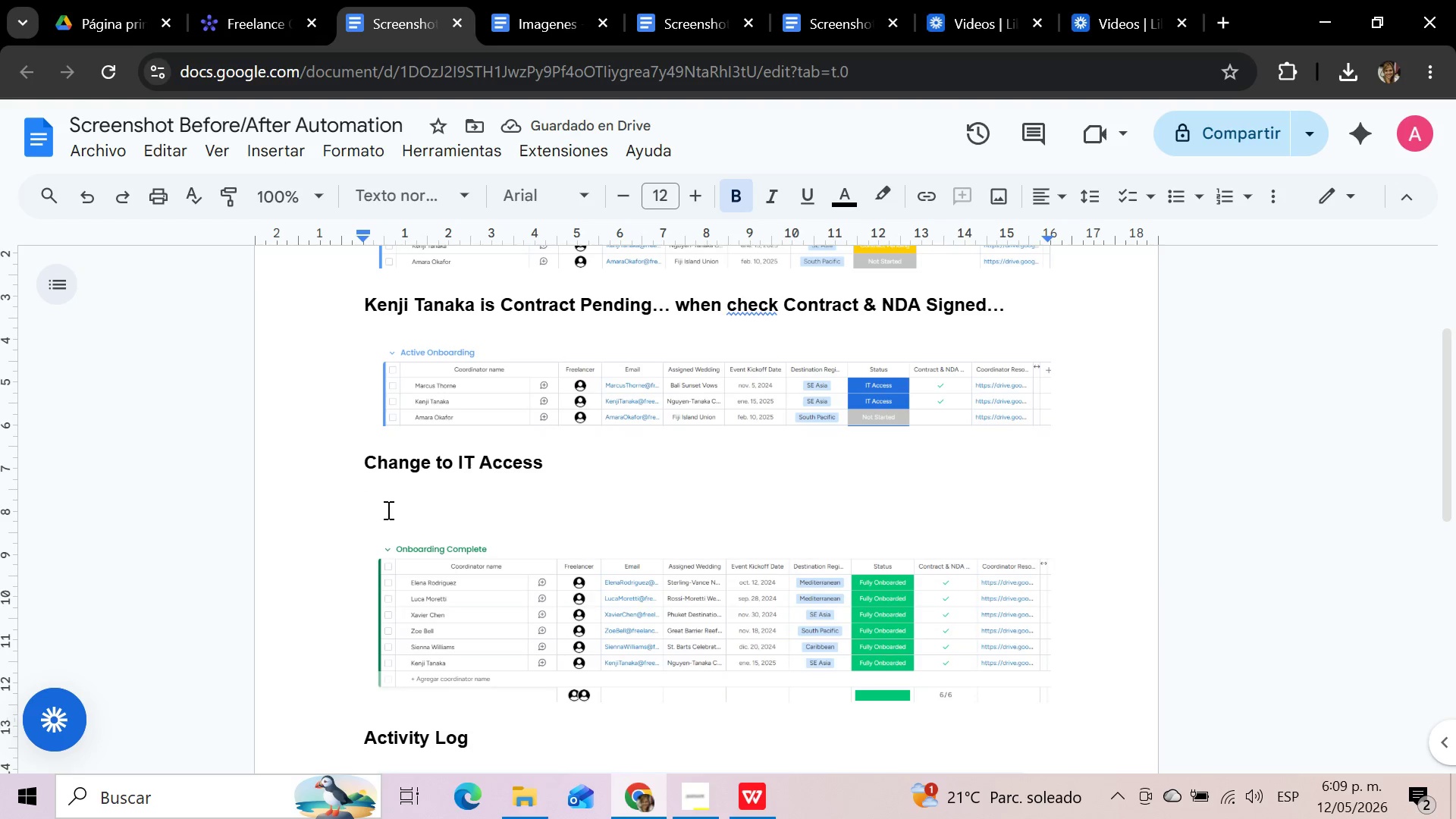 
key(Backspace)
 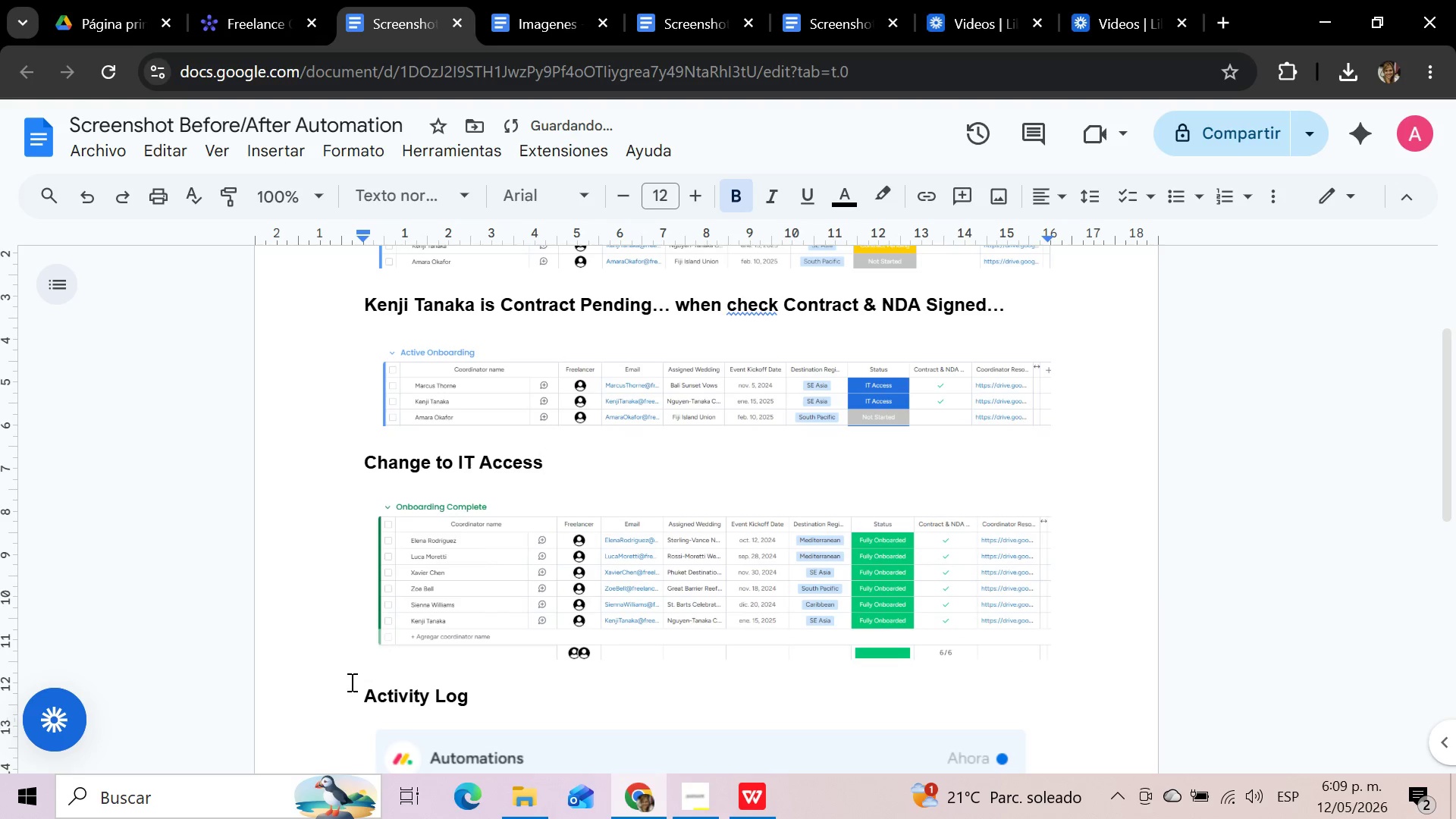 
left_click([397, 671])
 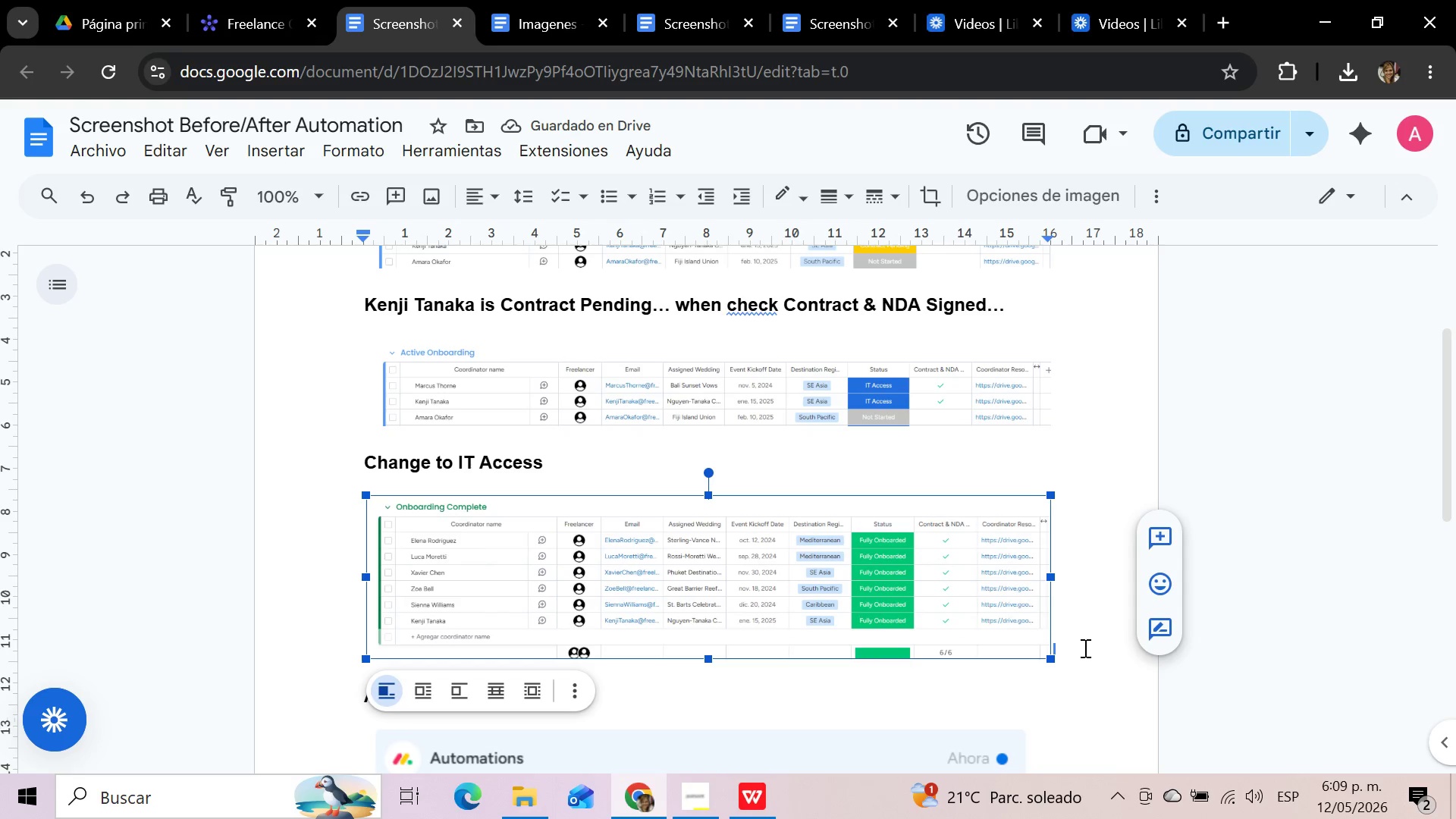 
left_click([1076, 650])
 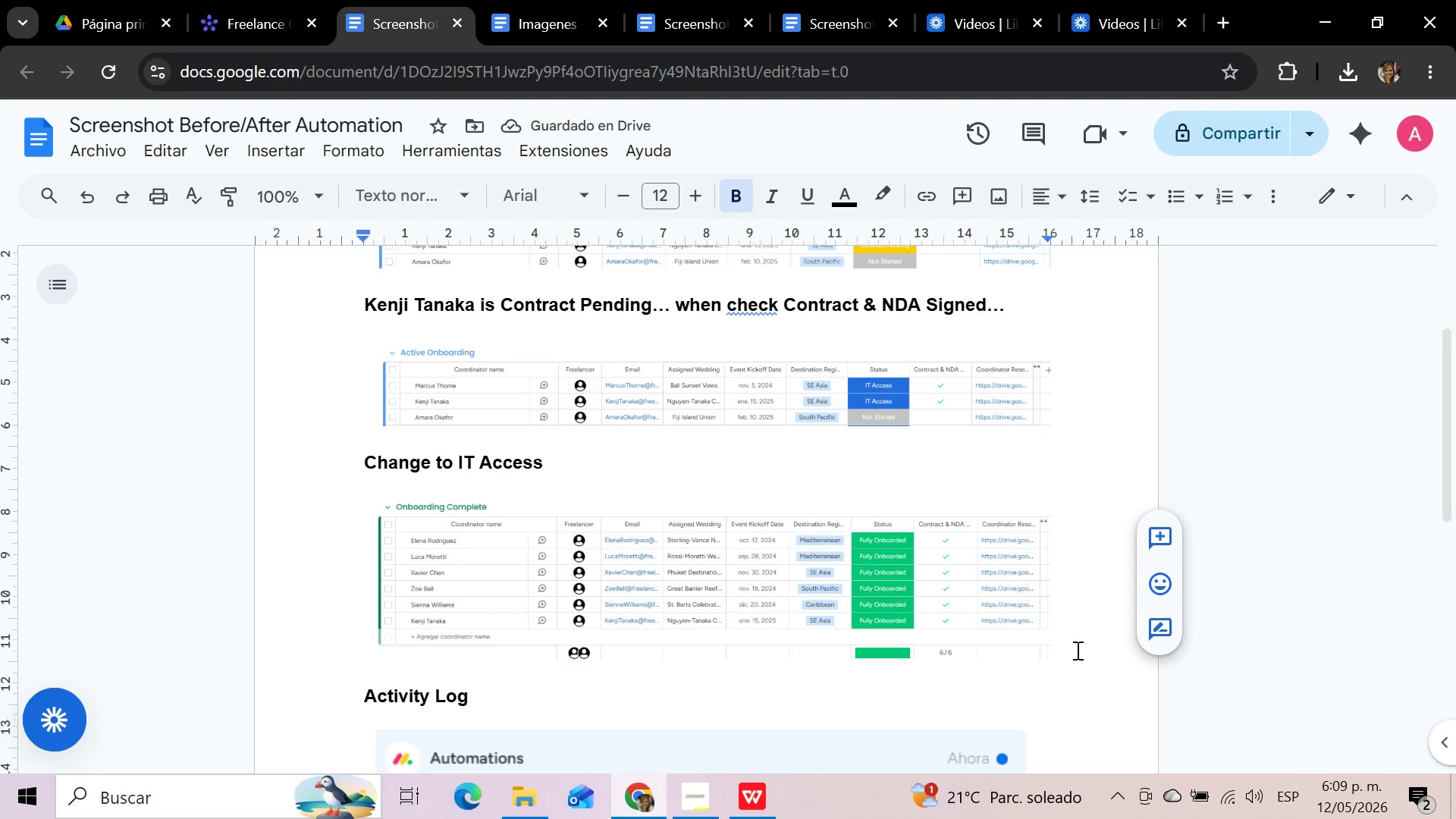 
key(Enter)
 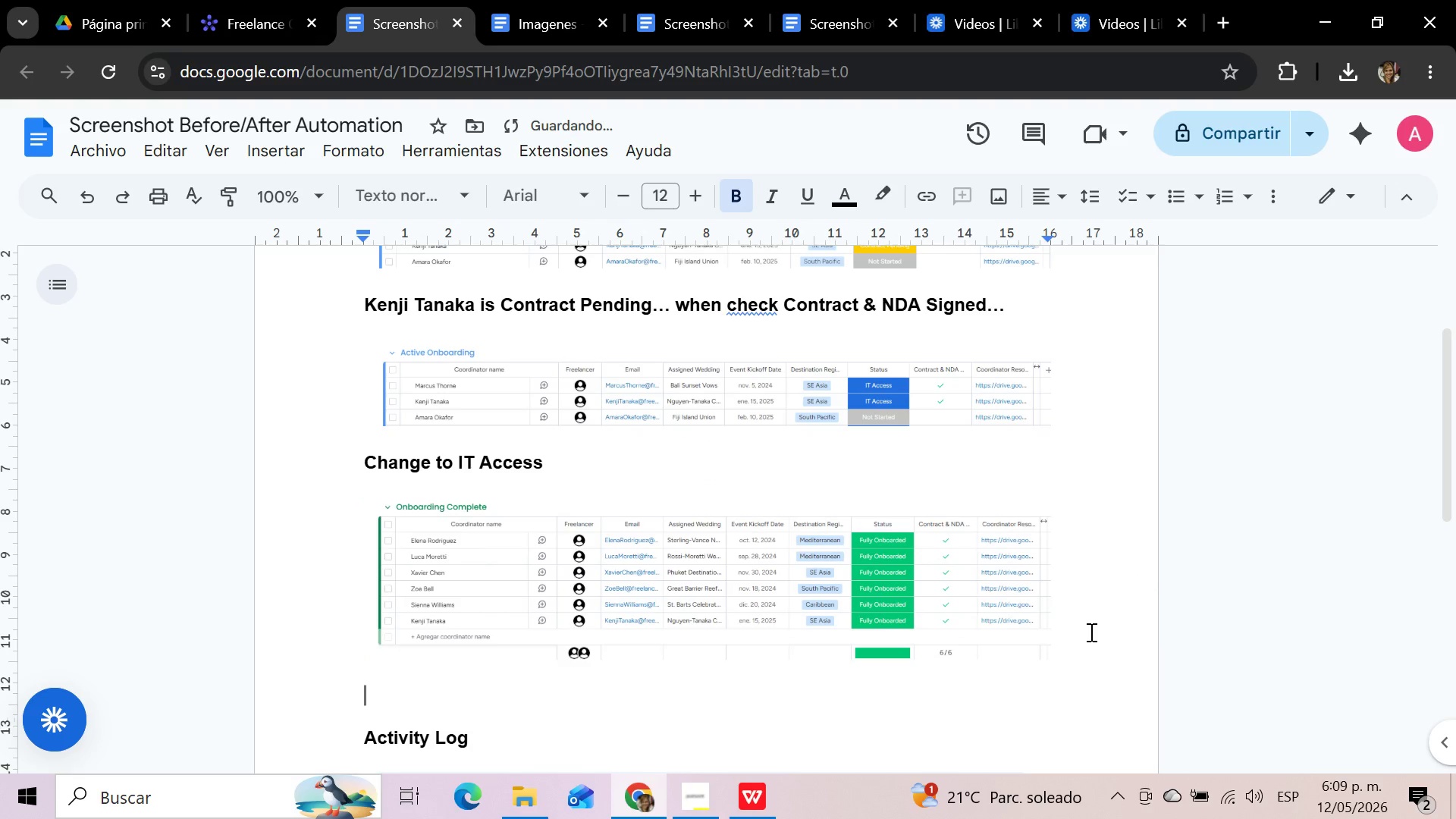 
type(When change to Fully Onboarded to move group Onboarding Complete)
 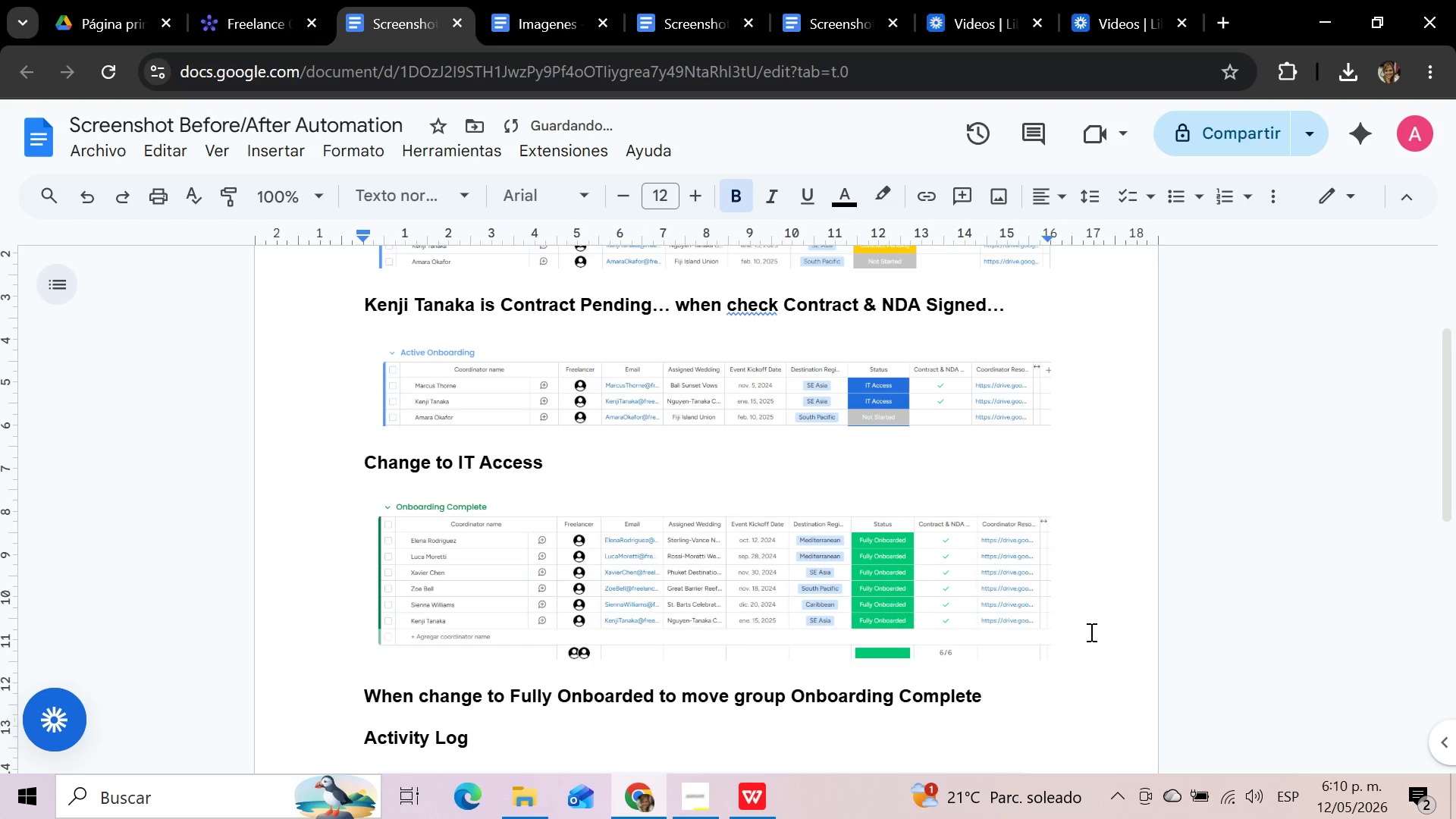 
scroll: coordinate [1090, 632], scroll_direction: down, amount: 2.0
 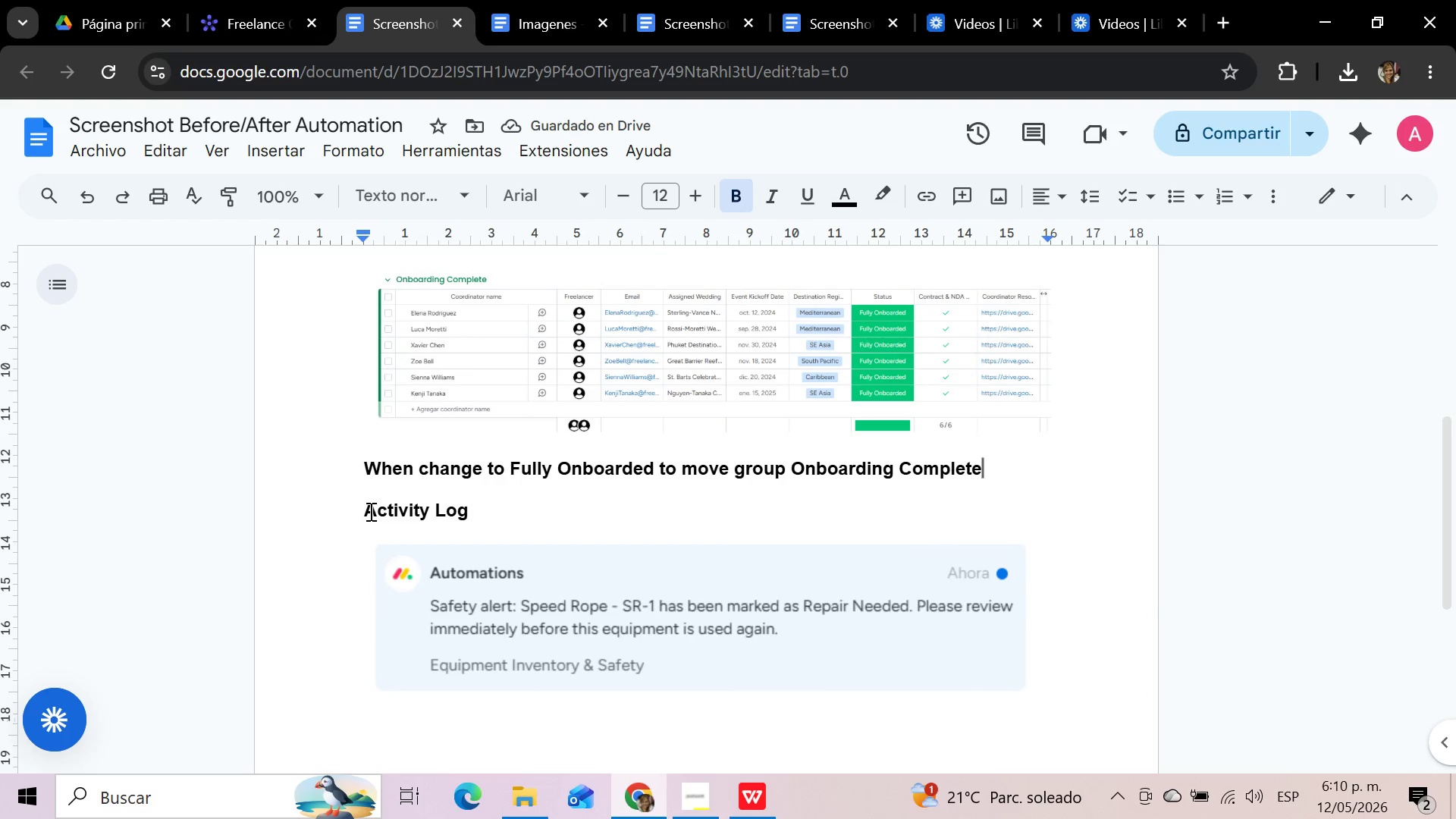 
left_click_drag(start_coordinate=[364, 511], to_coordinate=[475, 513])
 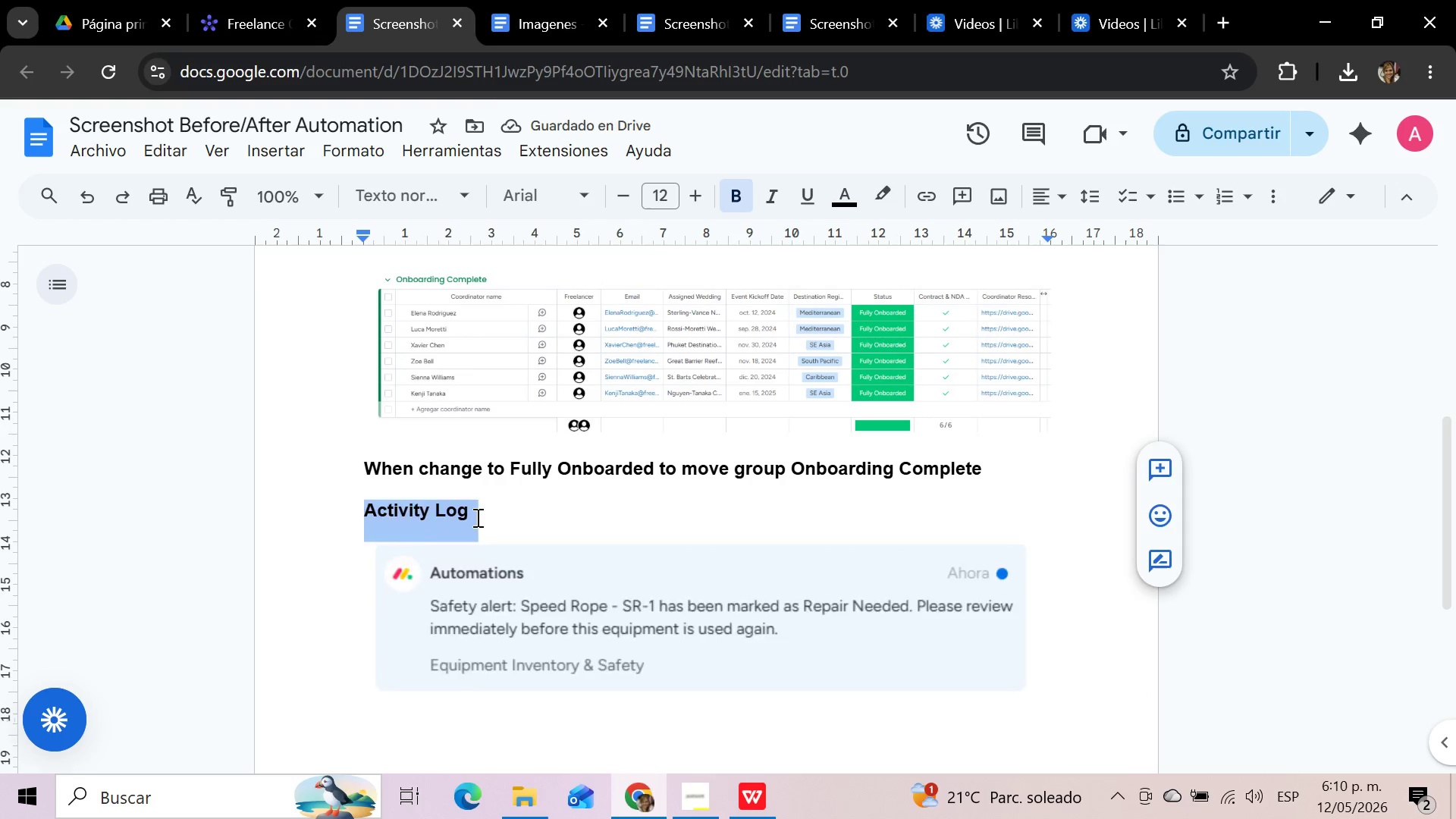 
key(Delete)
 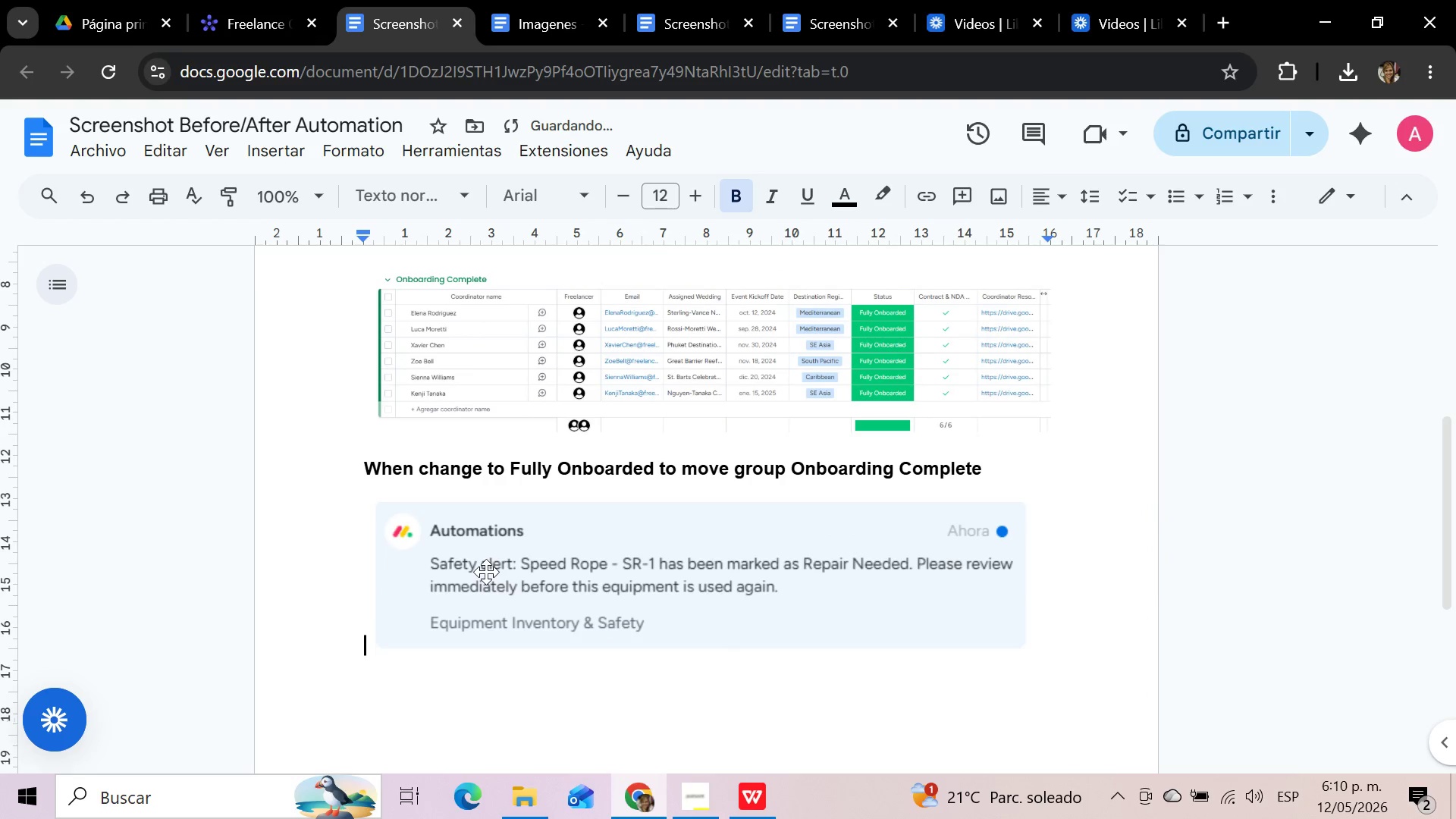 
left_click([486, 572])
 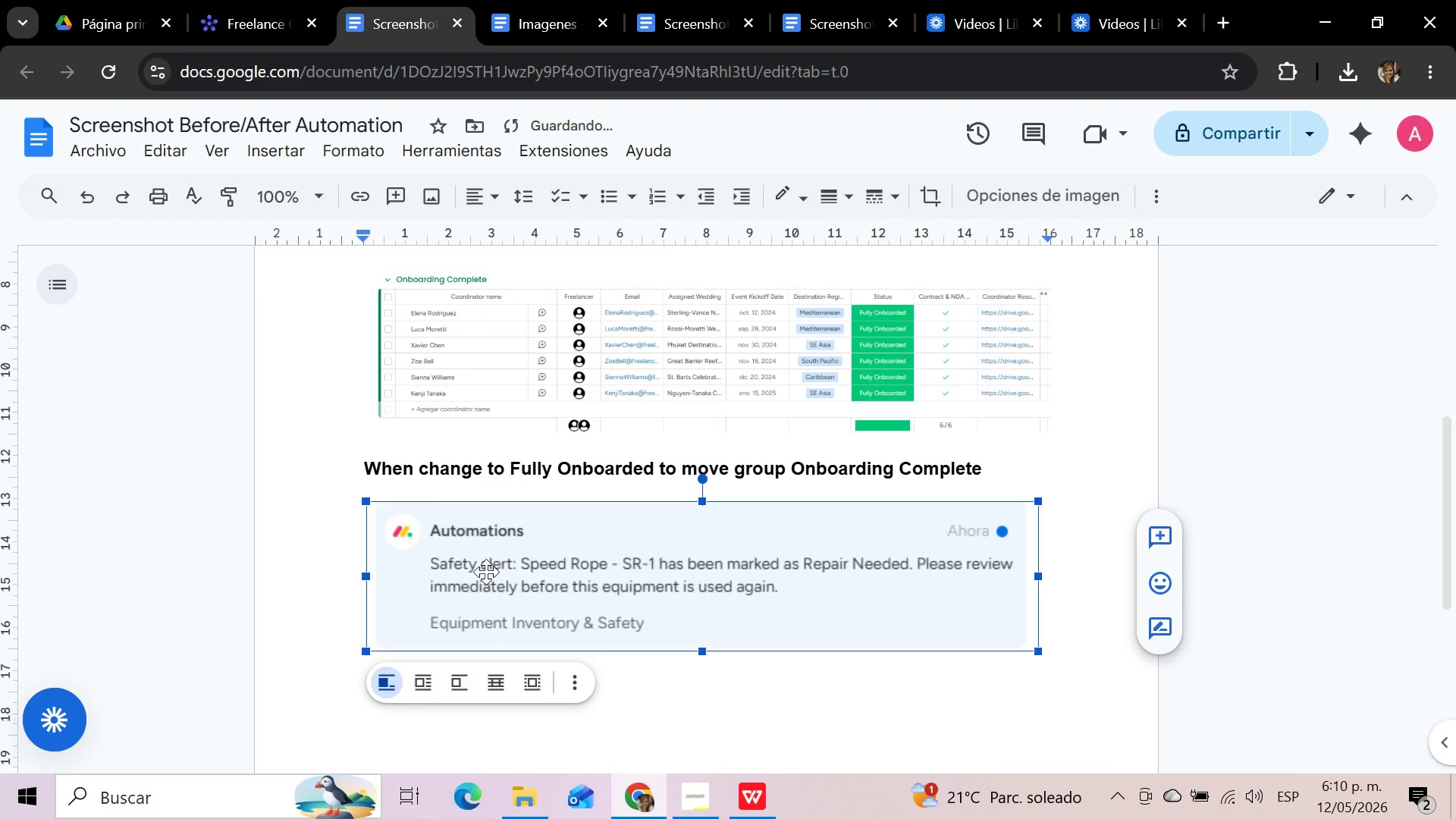 
key(Delete)
 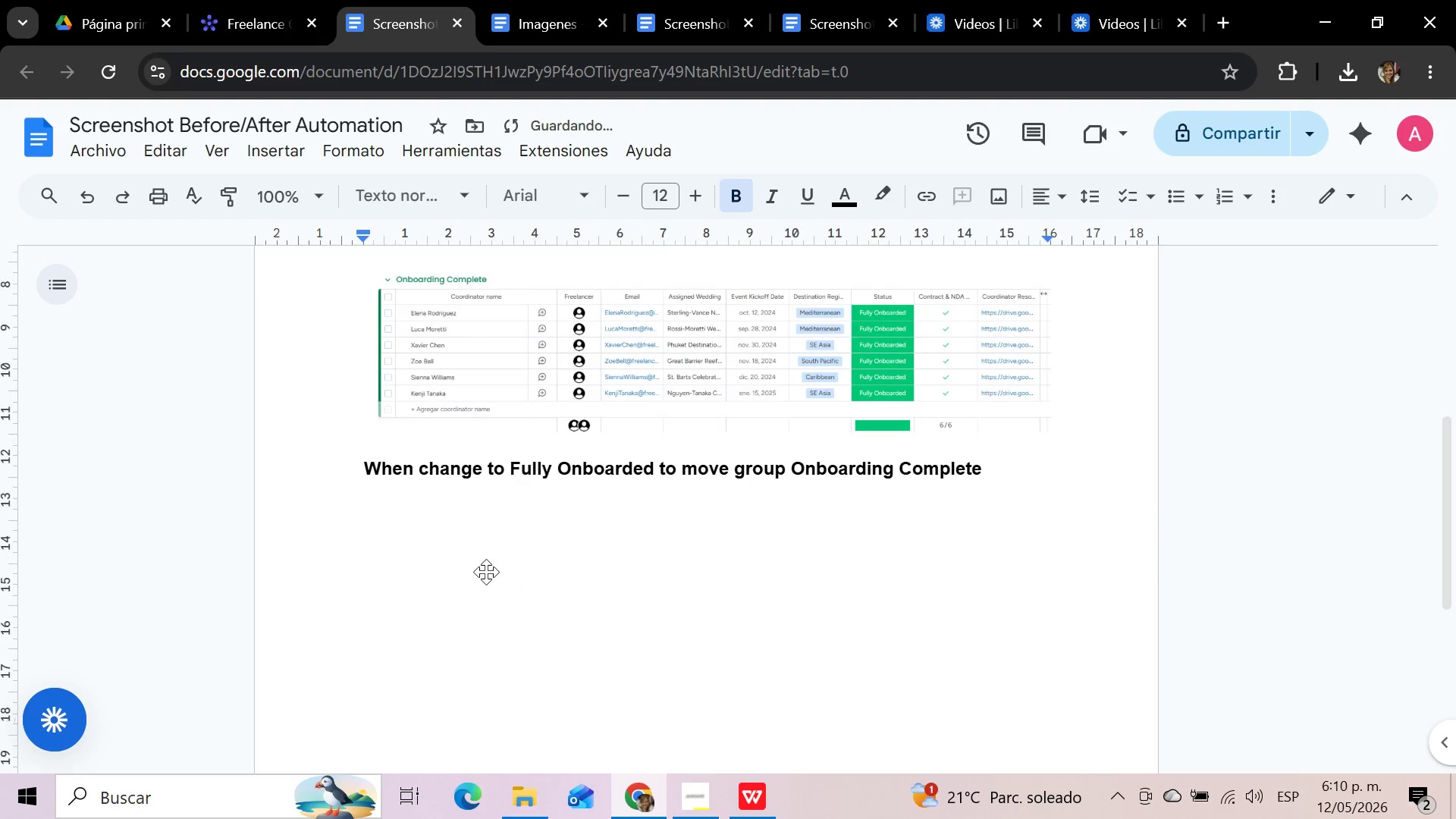 
scroll: coordinate [486, 572], scroll_direction: up, amount: 2.0
 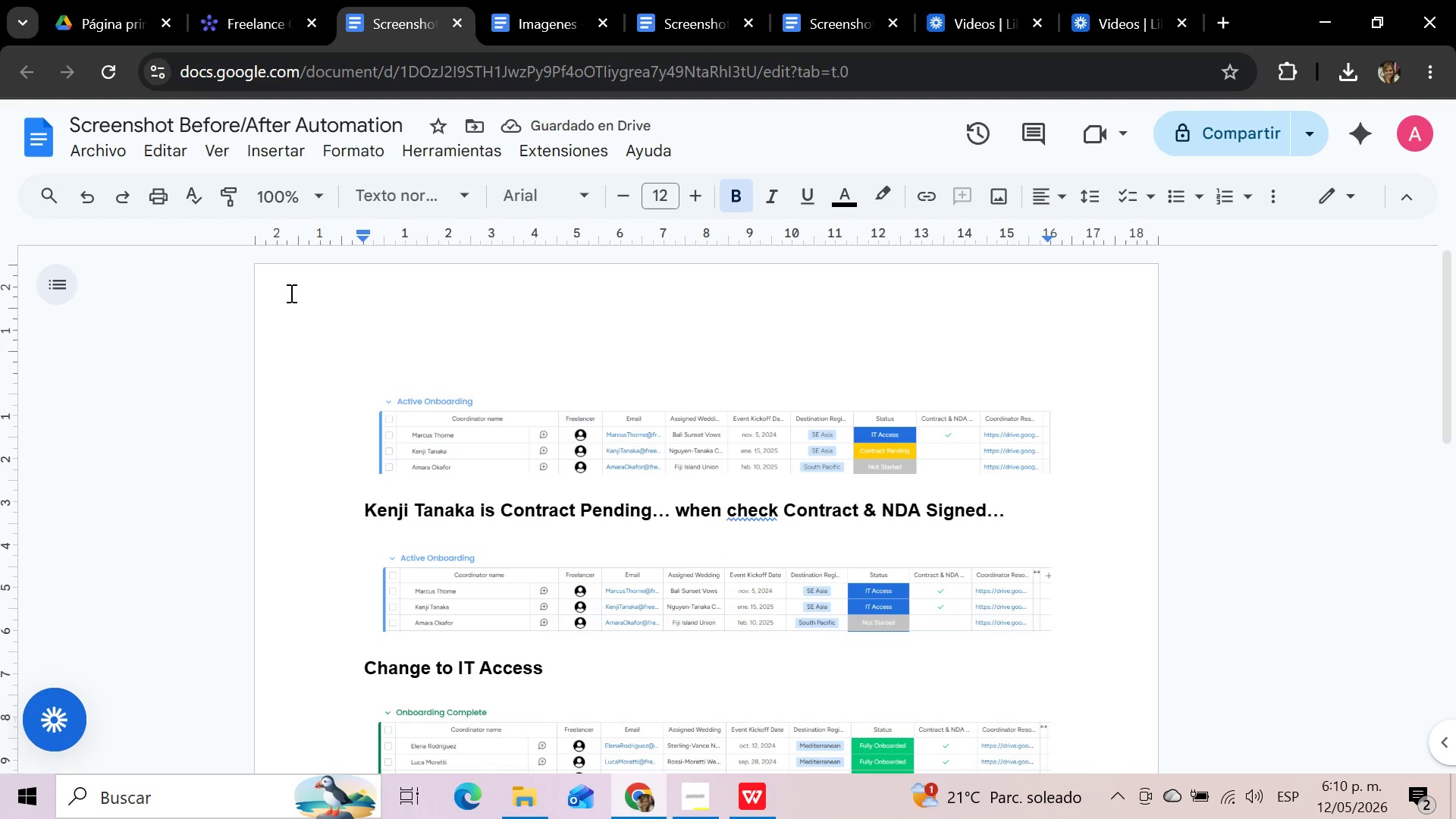 
left_click([92, 152])
 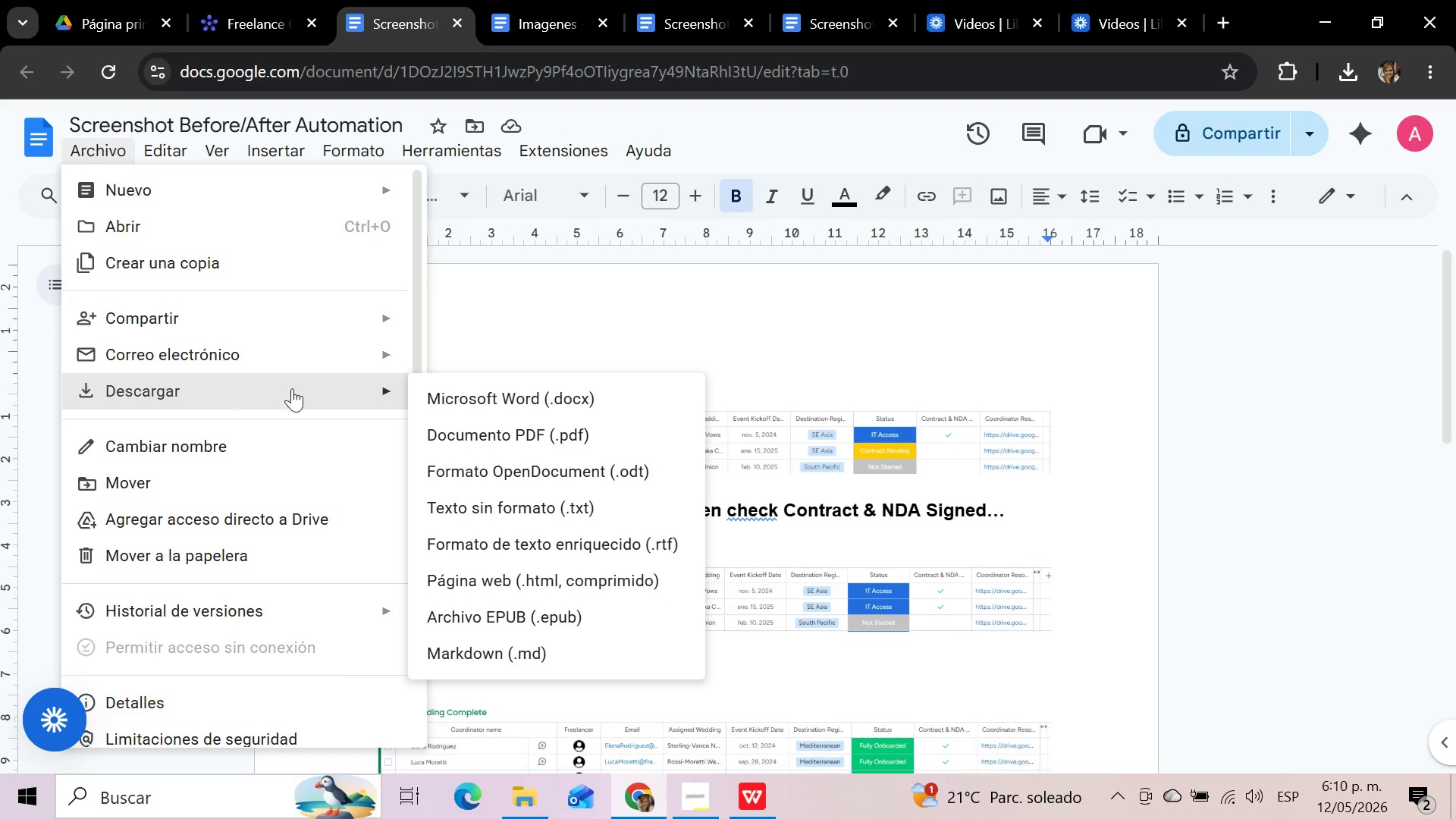 
left_click([494, 449])
 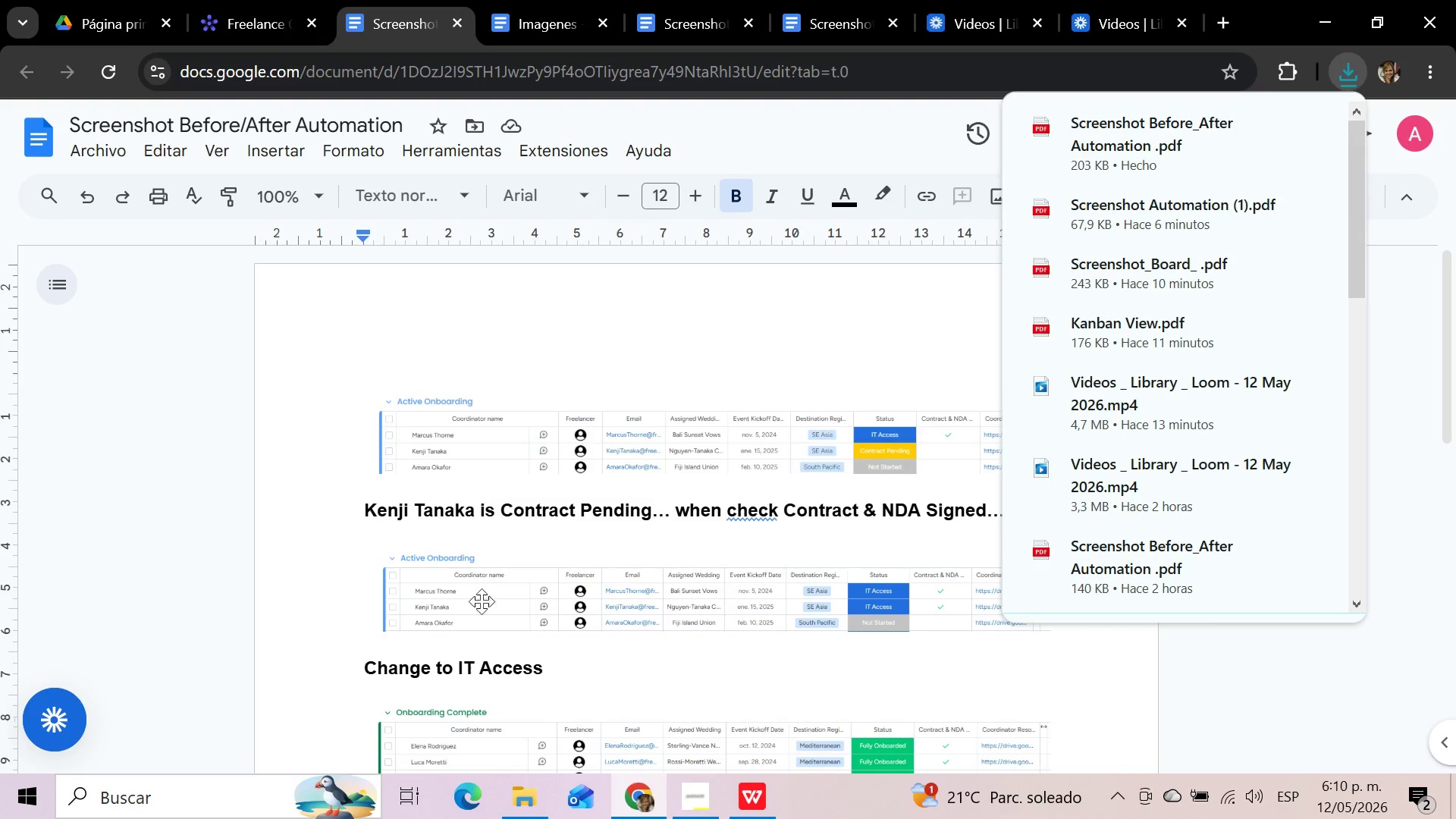 
left_click([524, 792])
 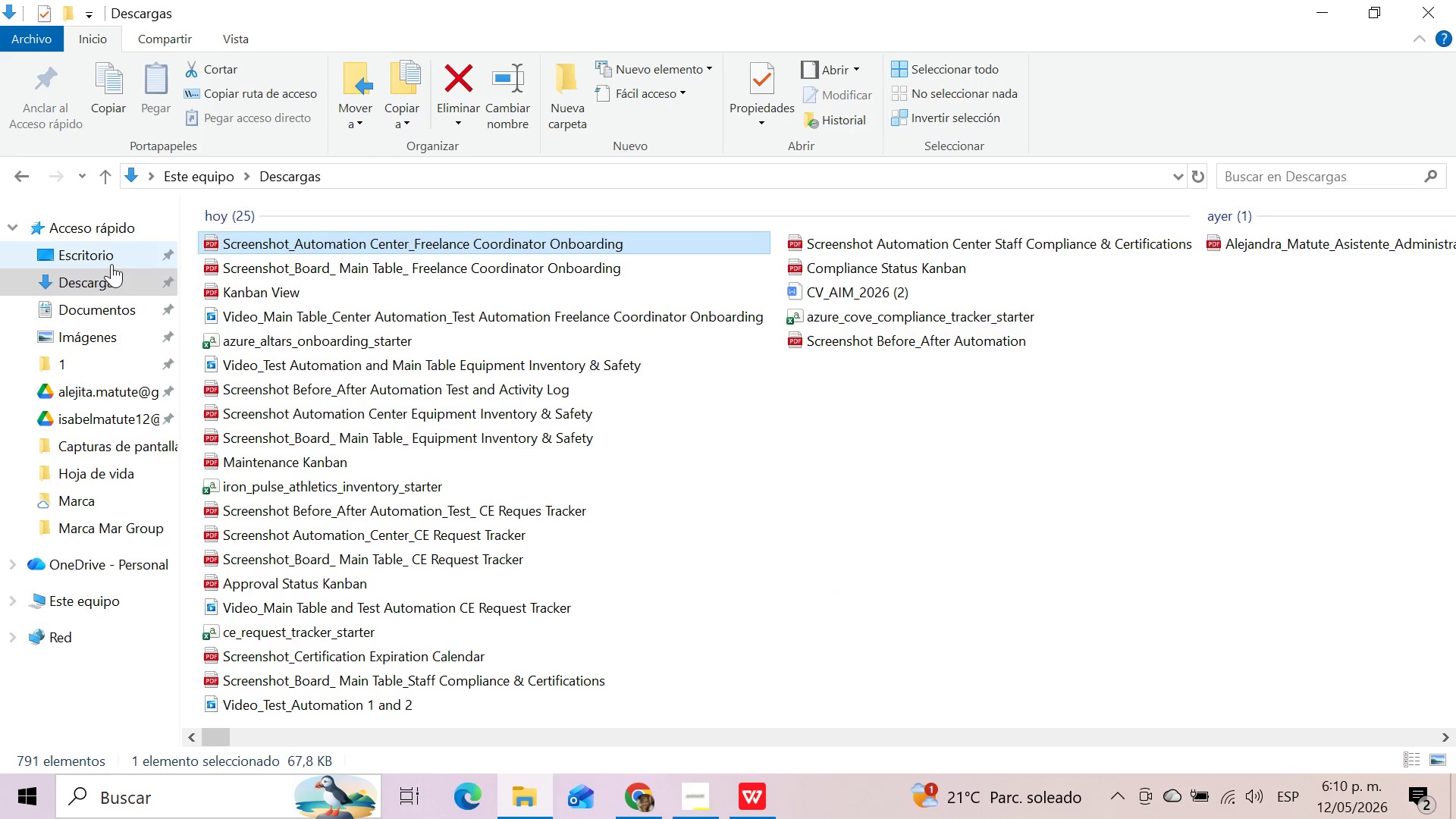 
left_click([102, 278])
 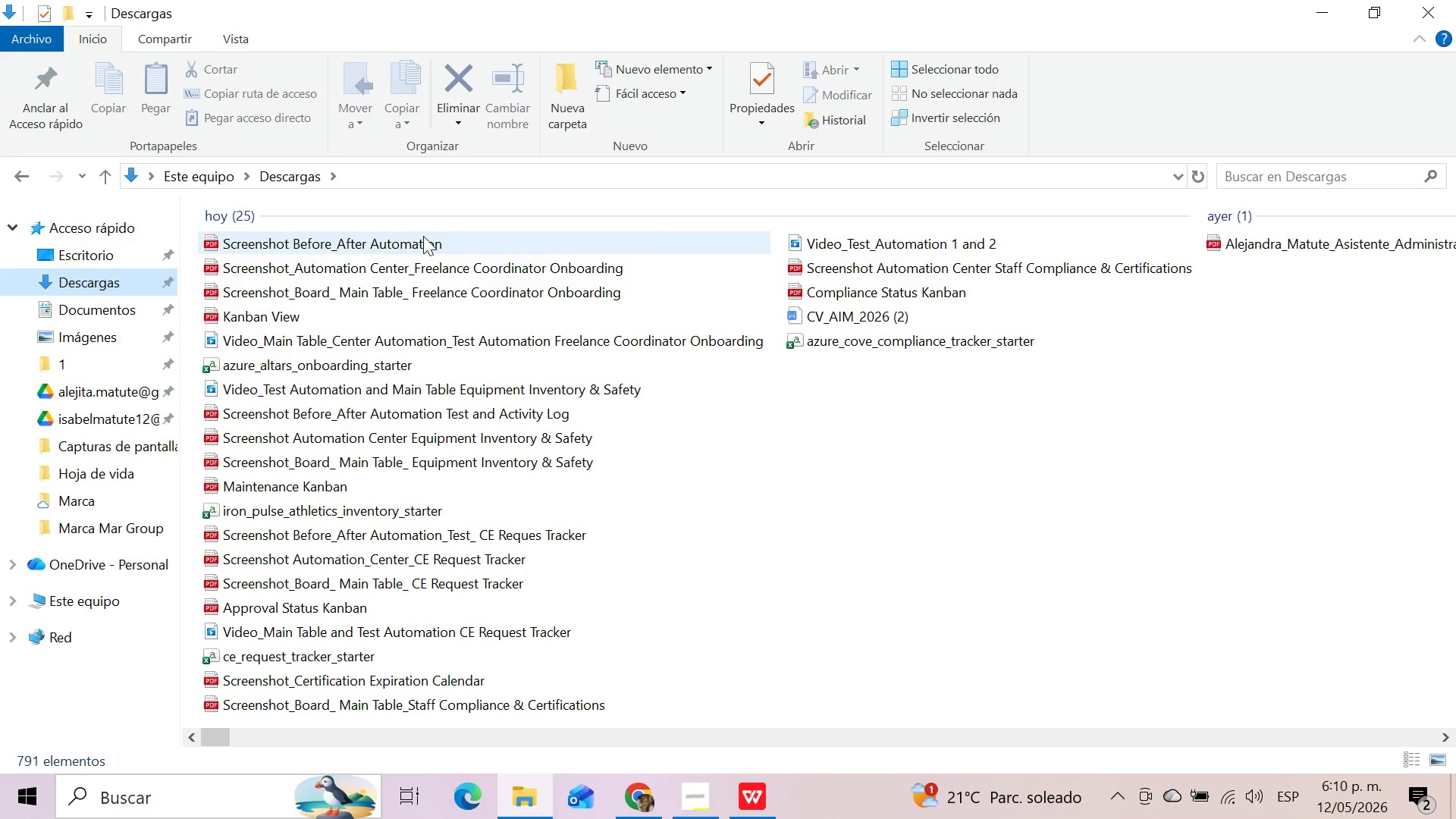 
left_click([423, 236])
 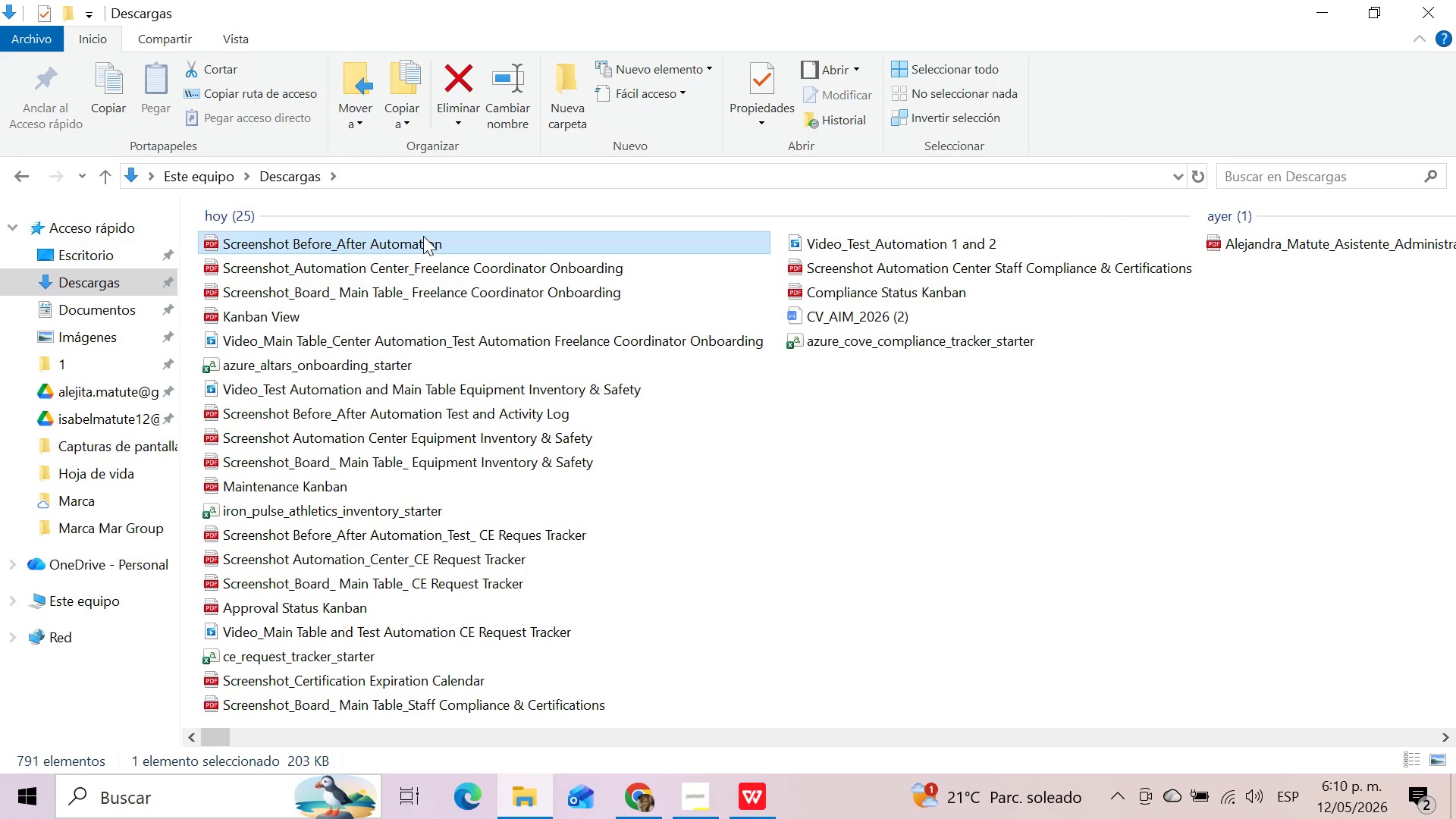 
key(F2)
 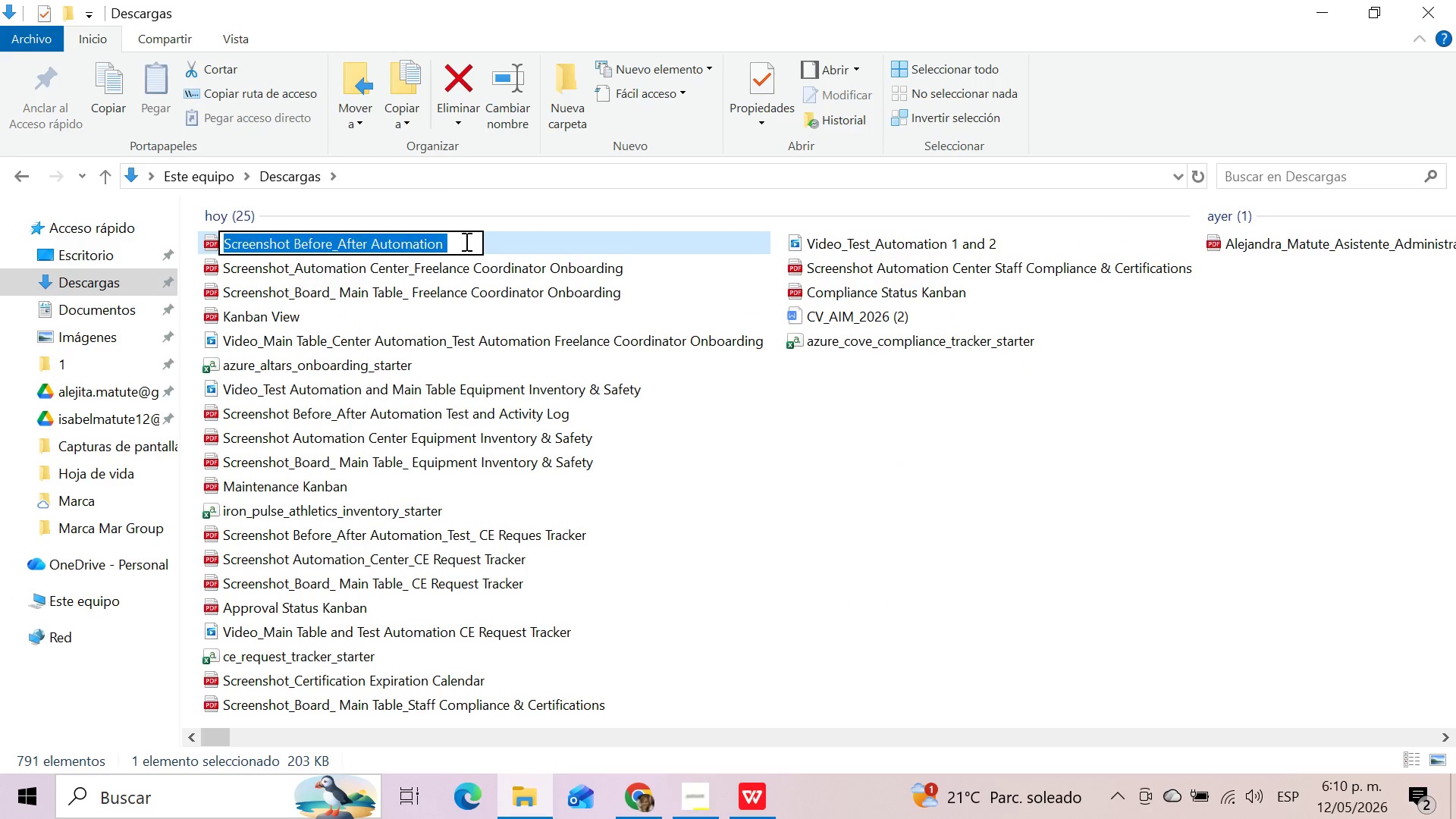 
left_click([465, 241])
 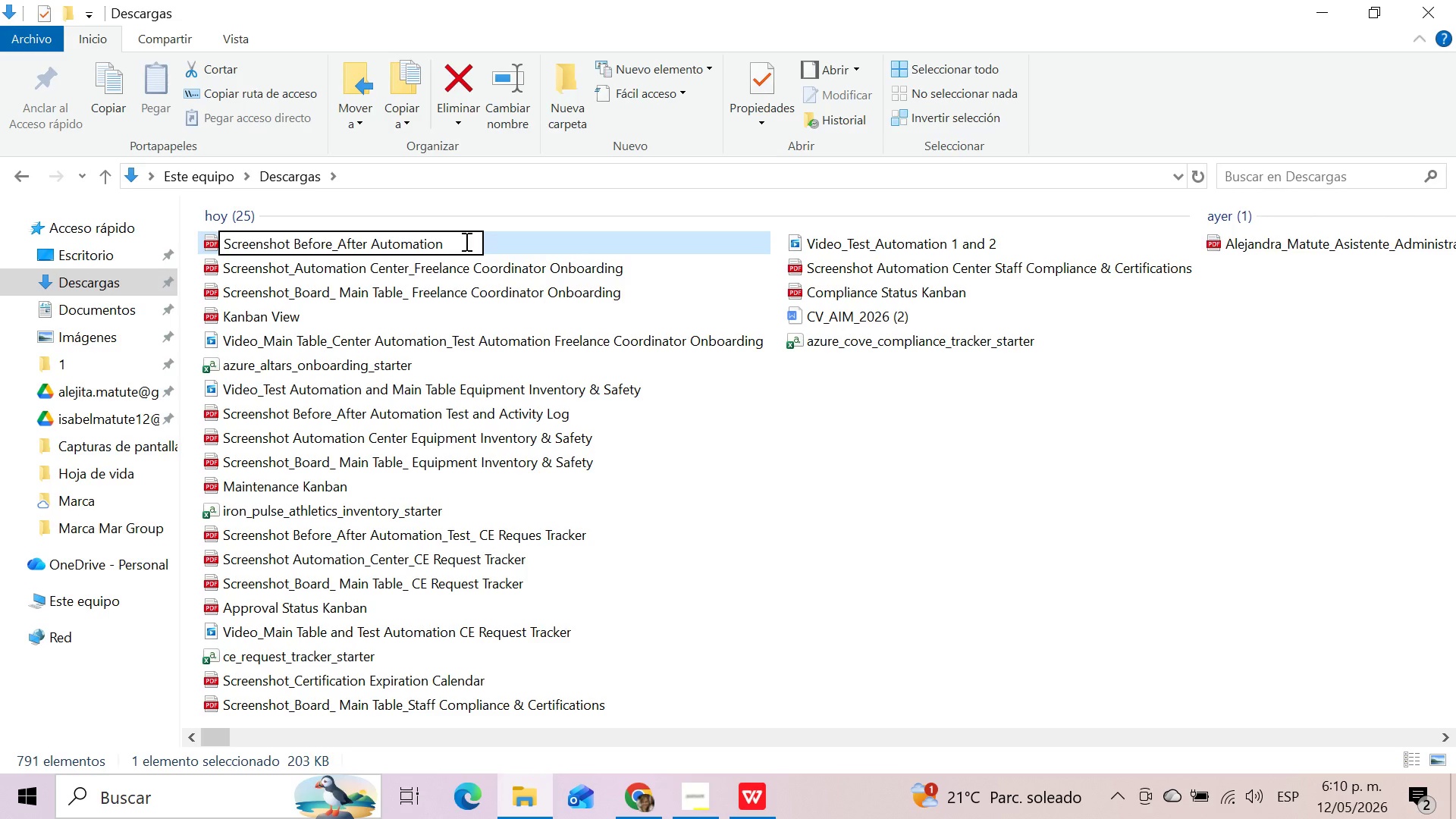 
type(Test Freelance Coordinator Onboarding)
 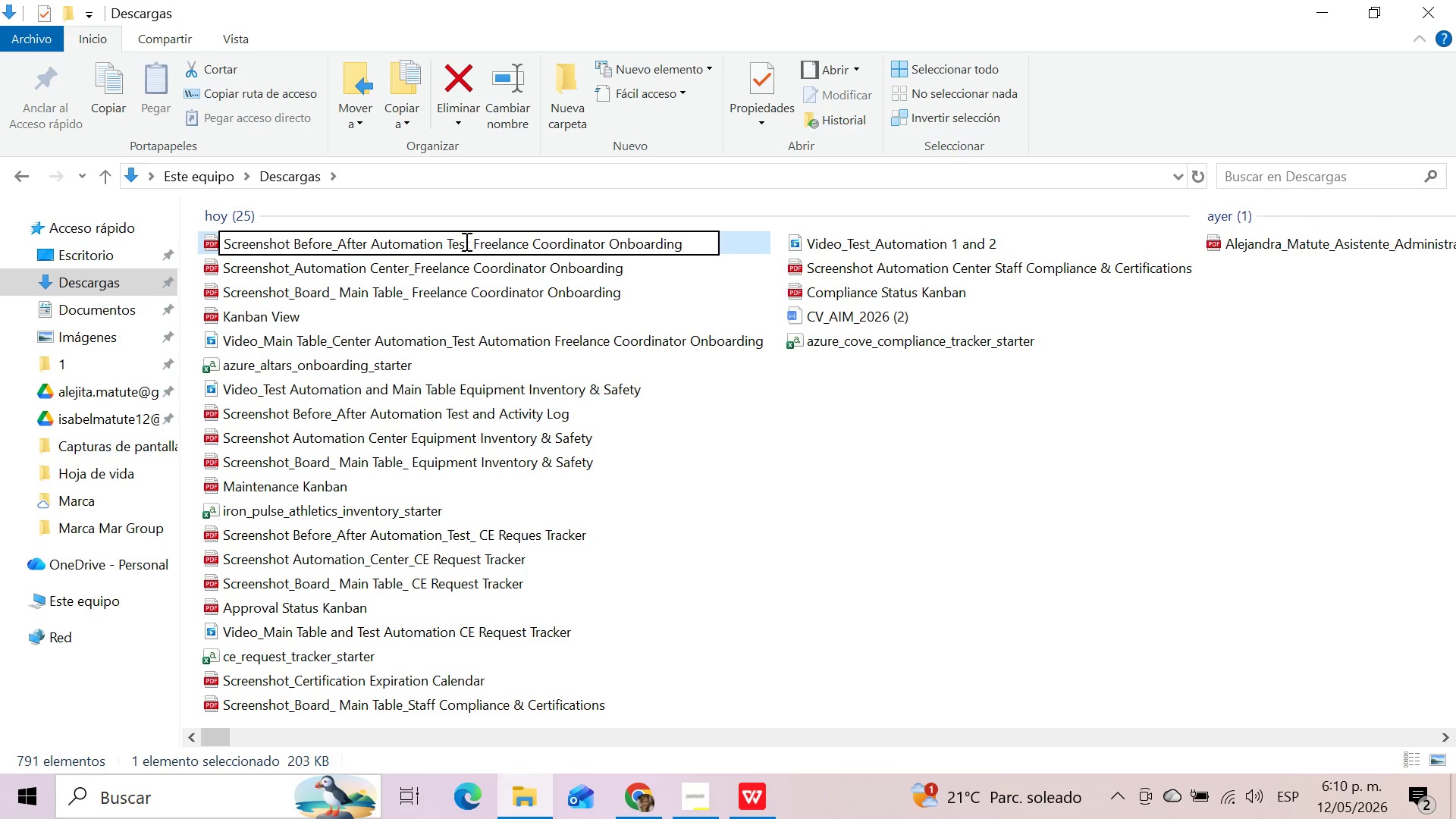 
key(Enter)
 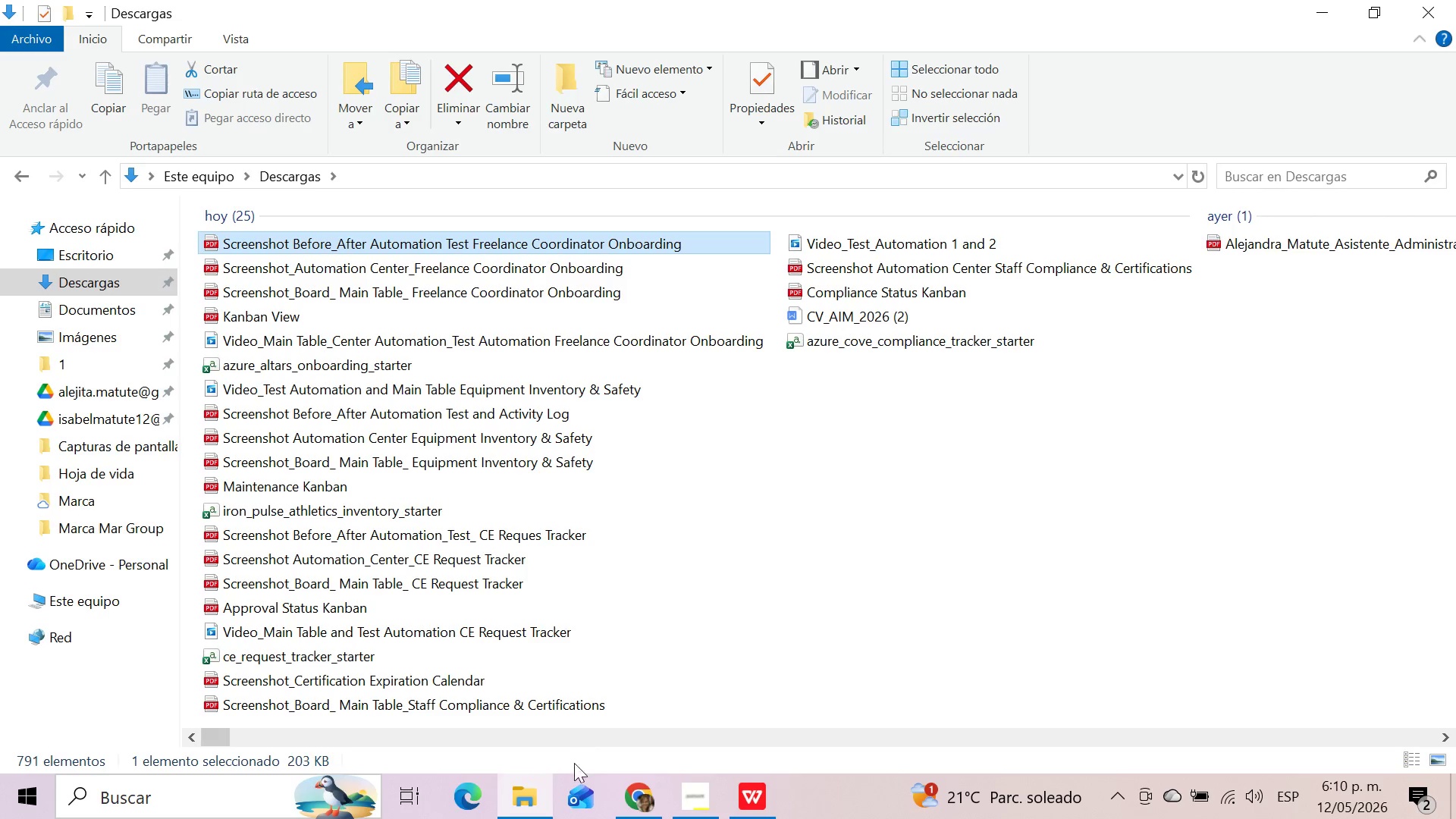 